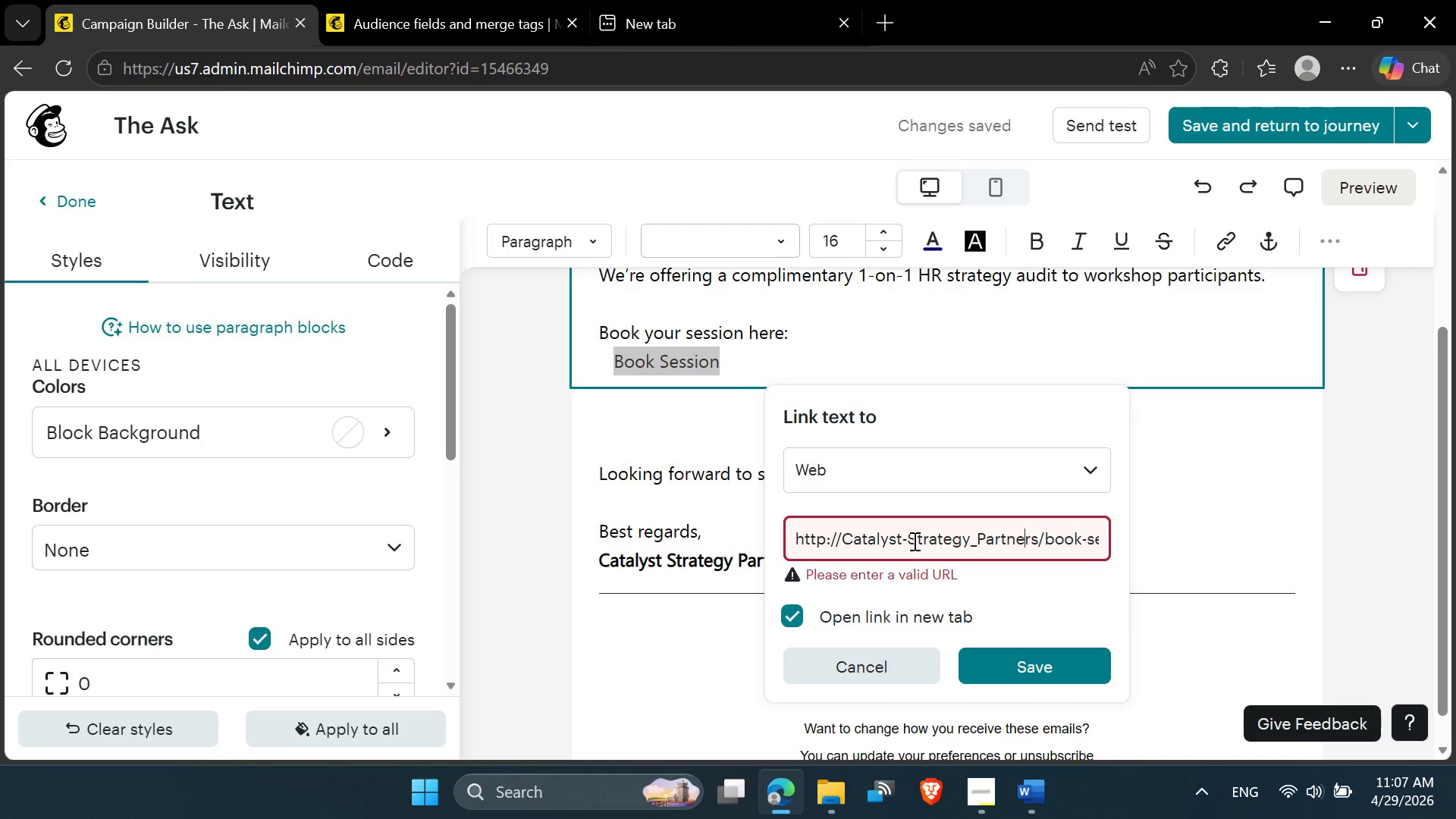 
key(ArrowRight)
 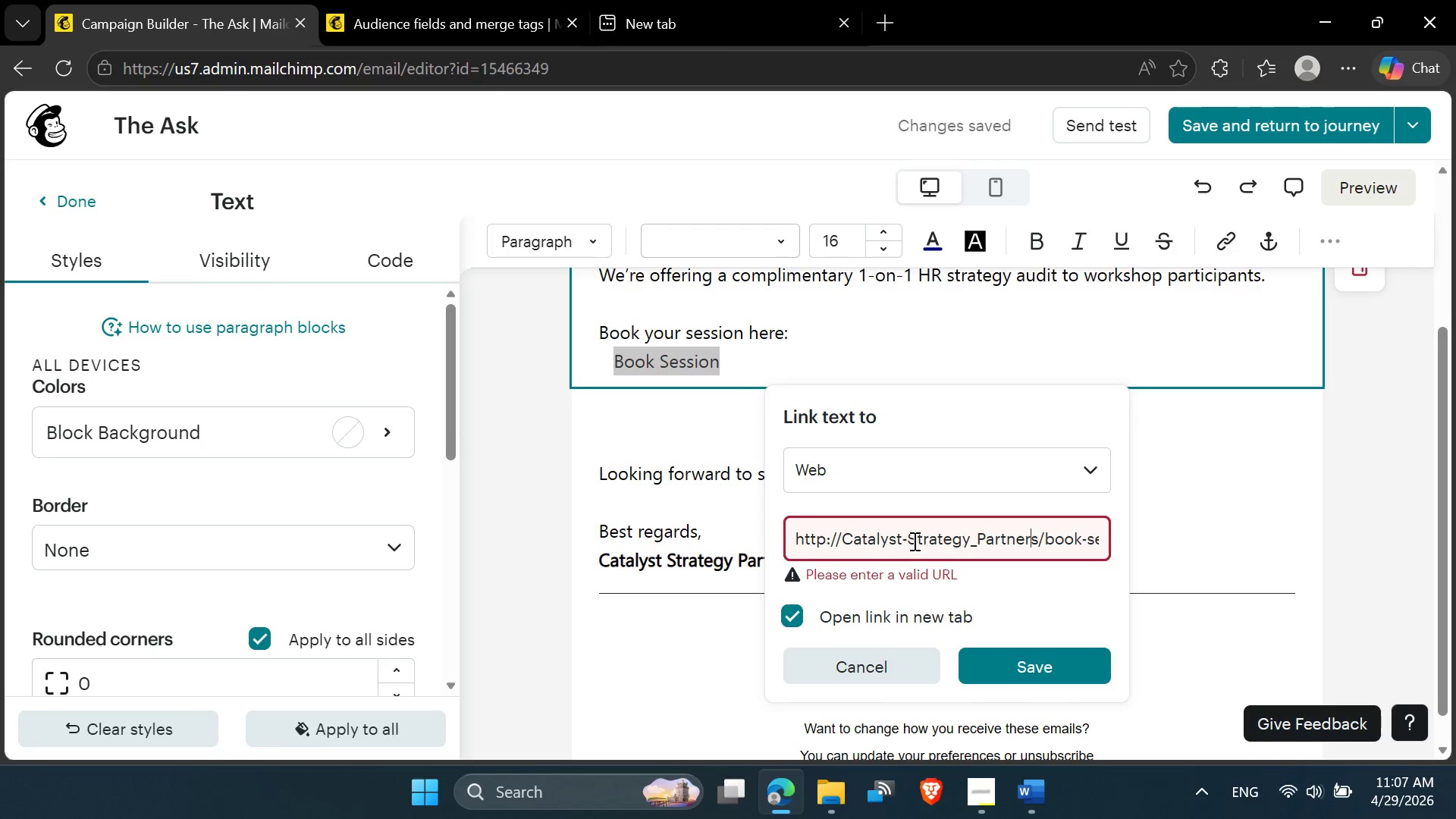 
key(ArrowRight)
 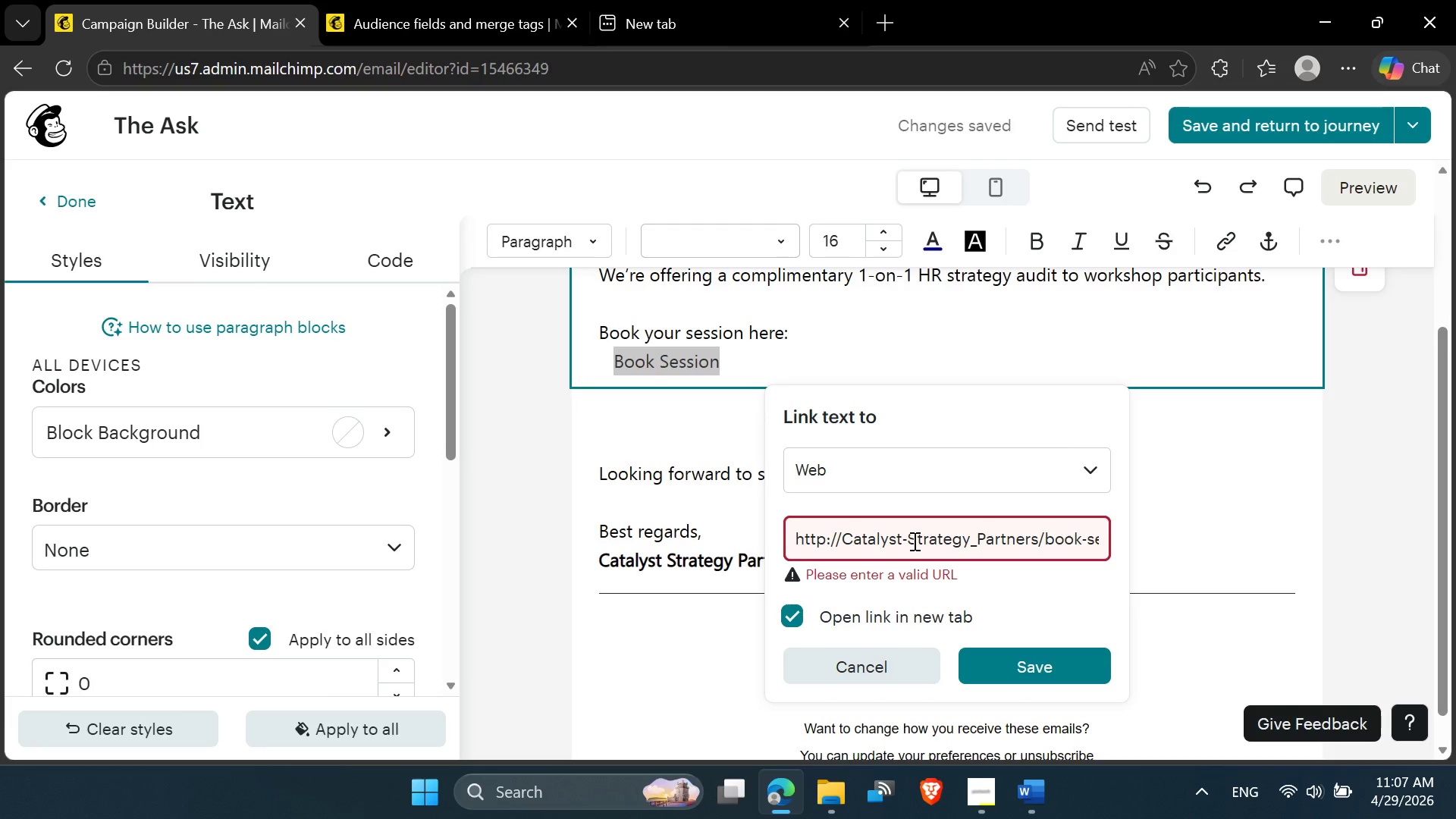 
type(.com)
 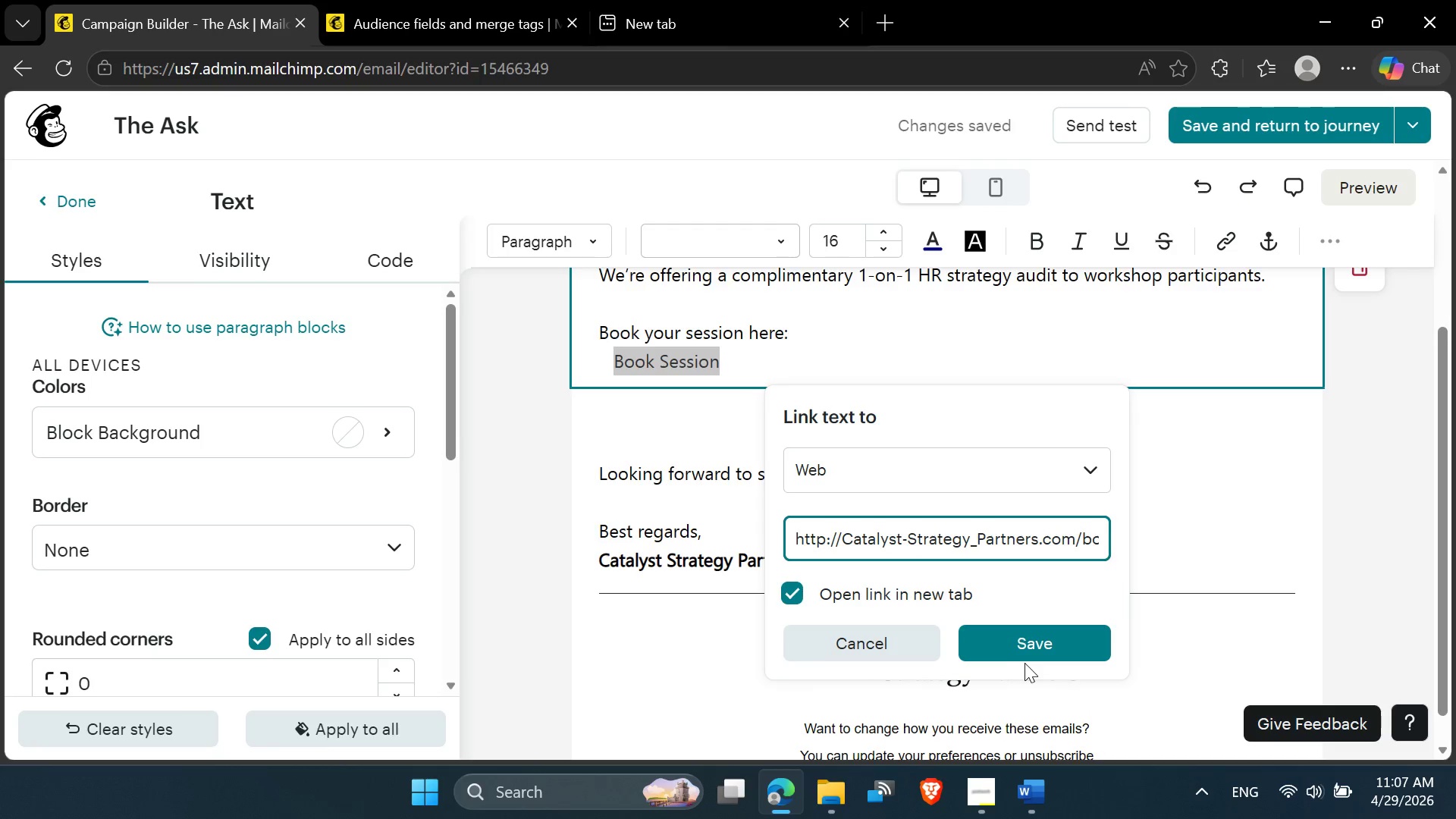 
left_click([1033, 640])
 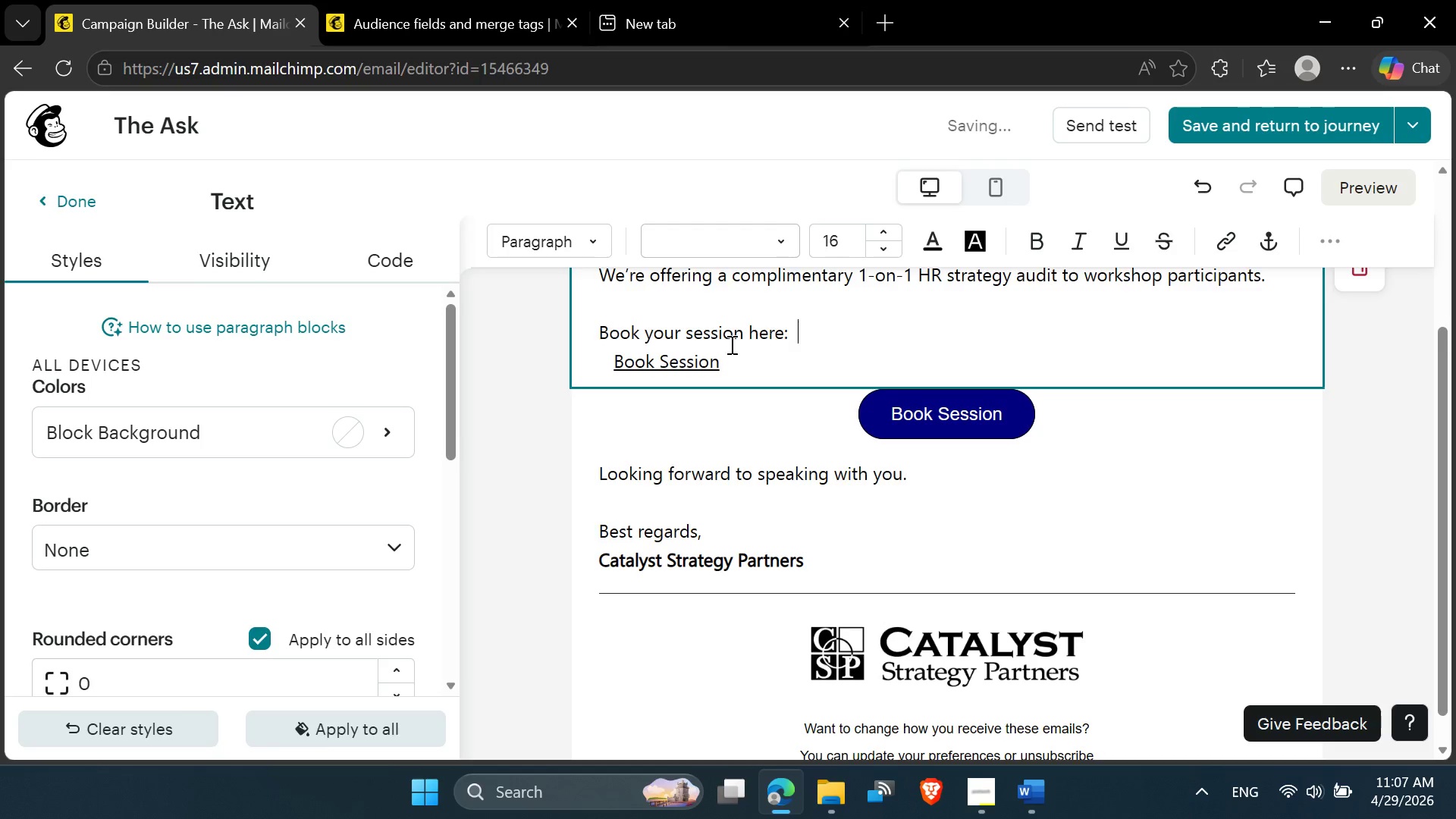 
wait(5.38)
 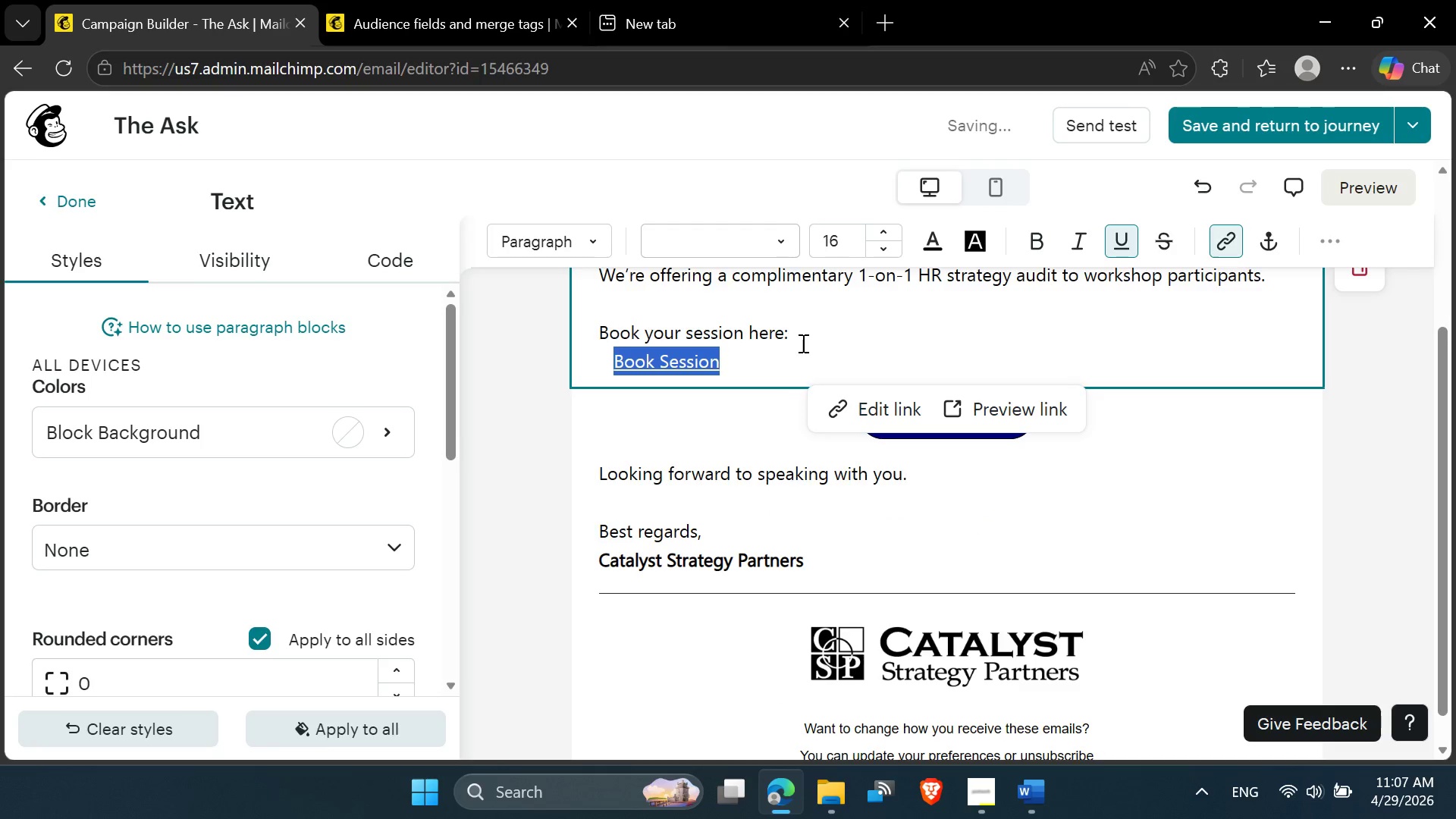 
left_click_drag(start_coordinate=[724, 364], to_coordinate=[610, 349])
 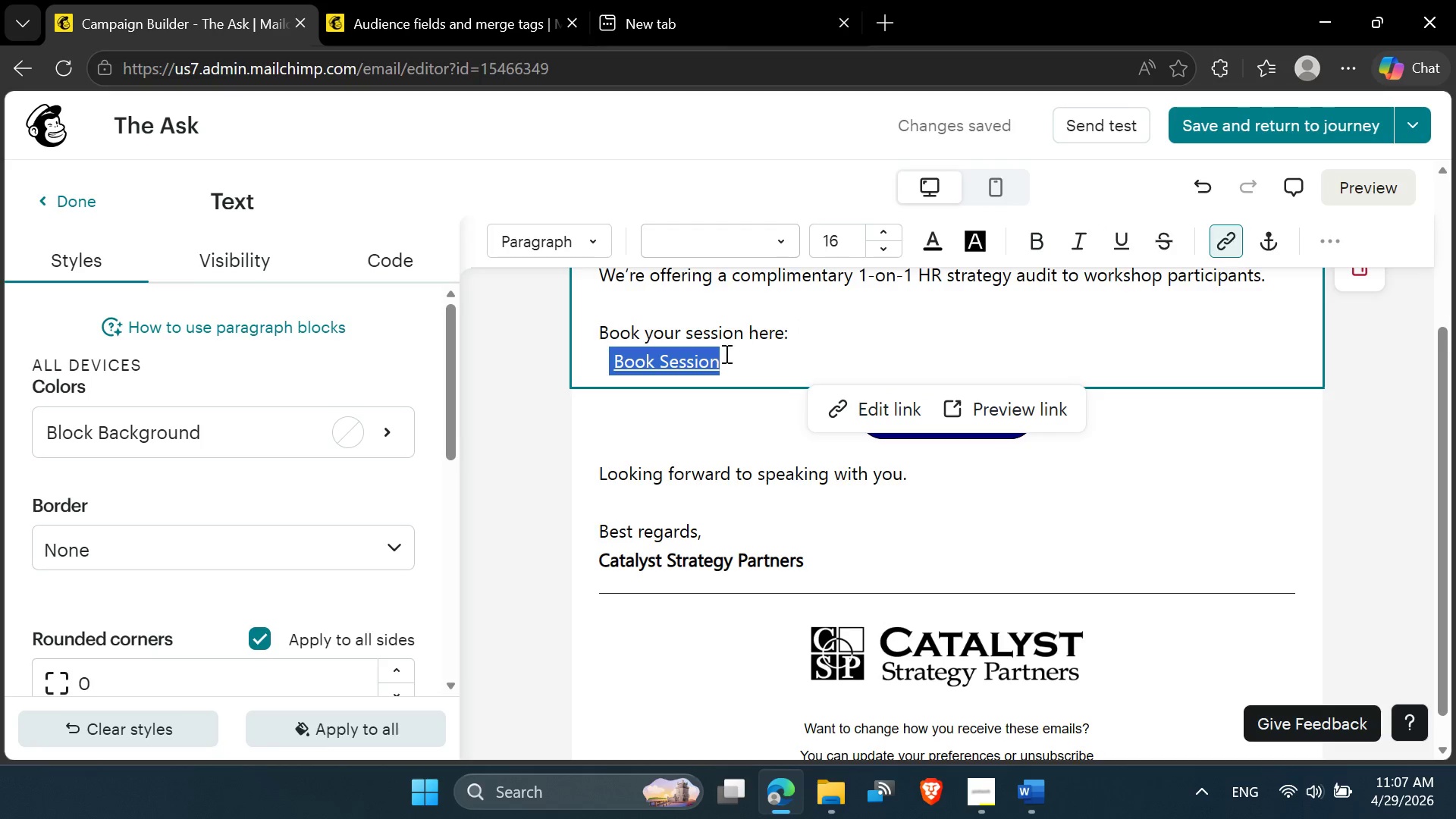 
left_click([725, 358])
 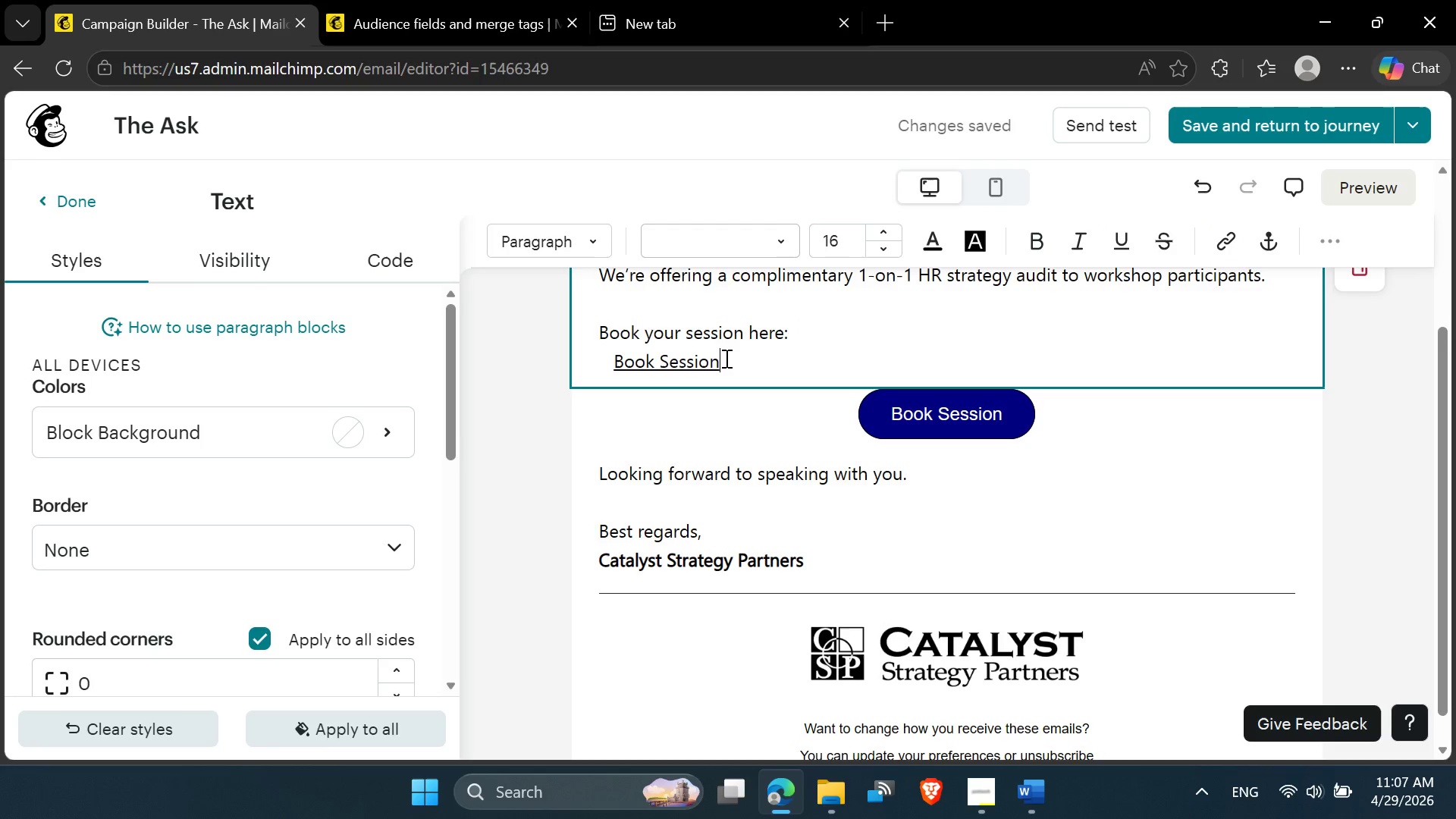 
left_click_drag(start_coordinate=[725, 358], to_coordinate=[614, 370])
 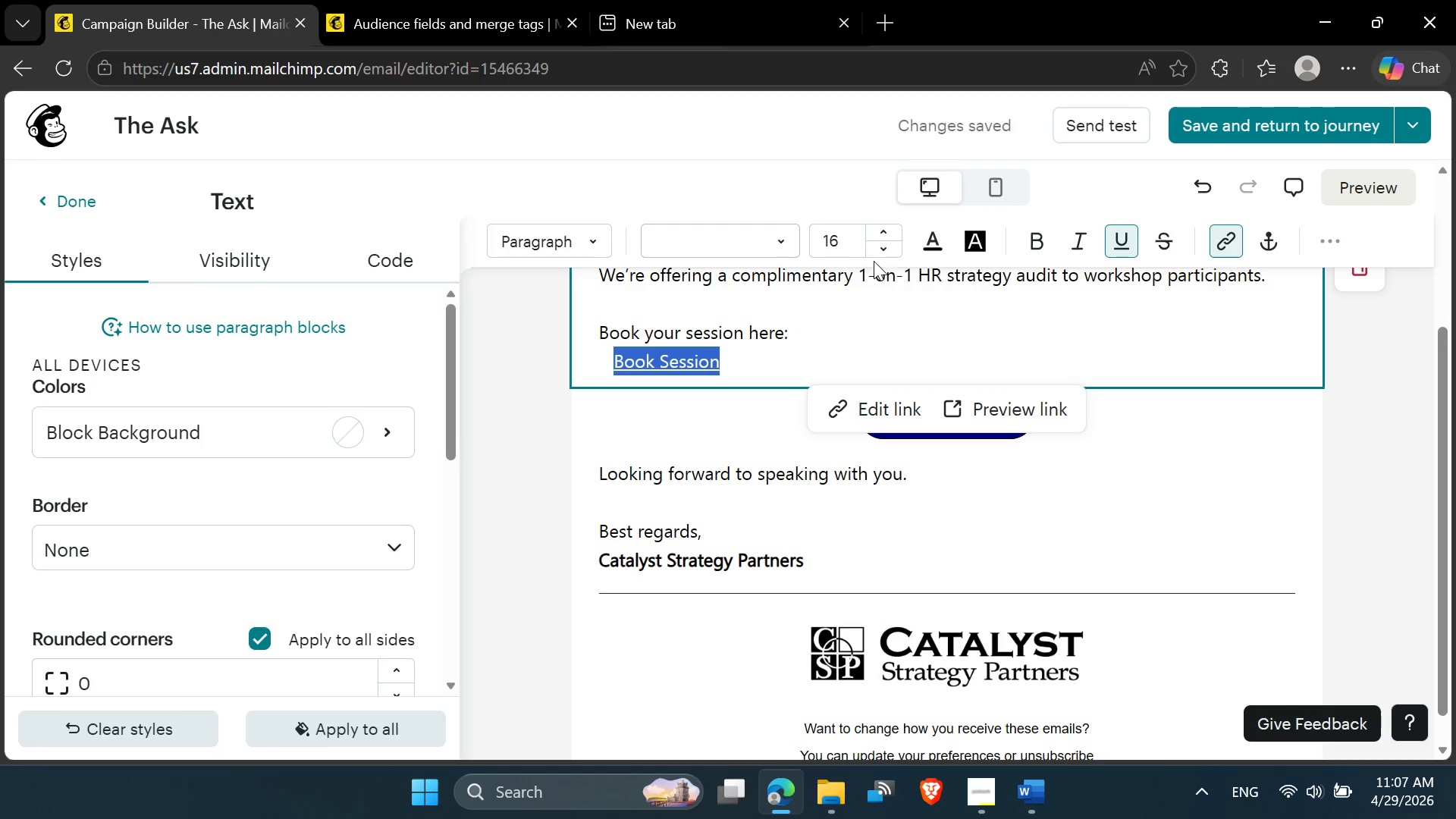 
mouse_move([899, 251])
 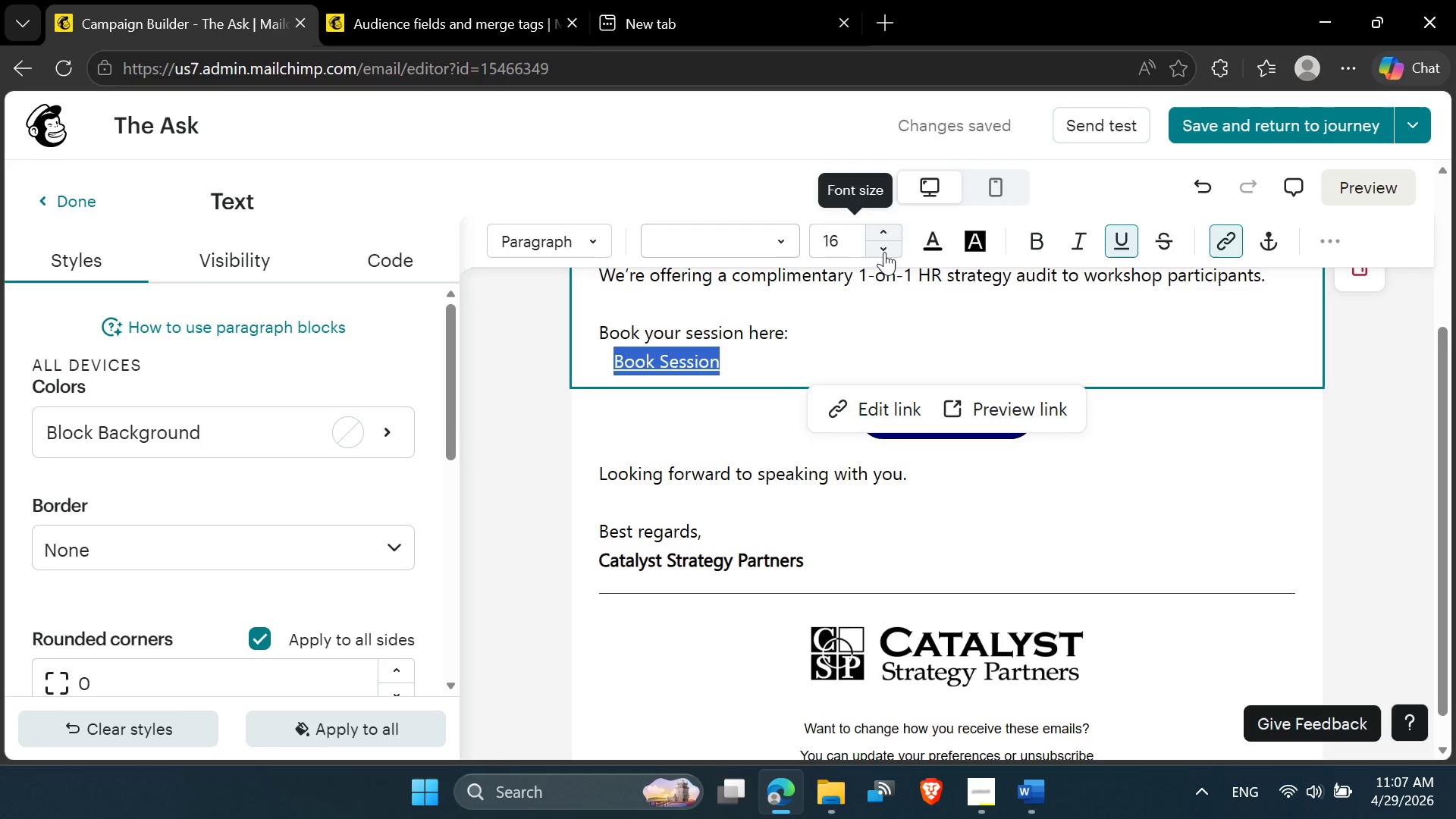 
left_click([884, 252])
 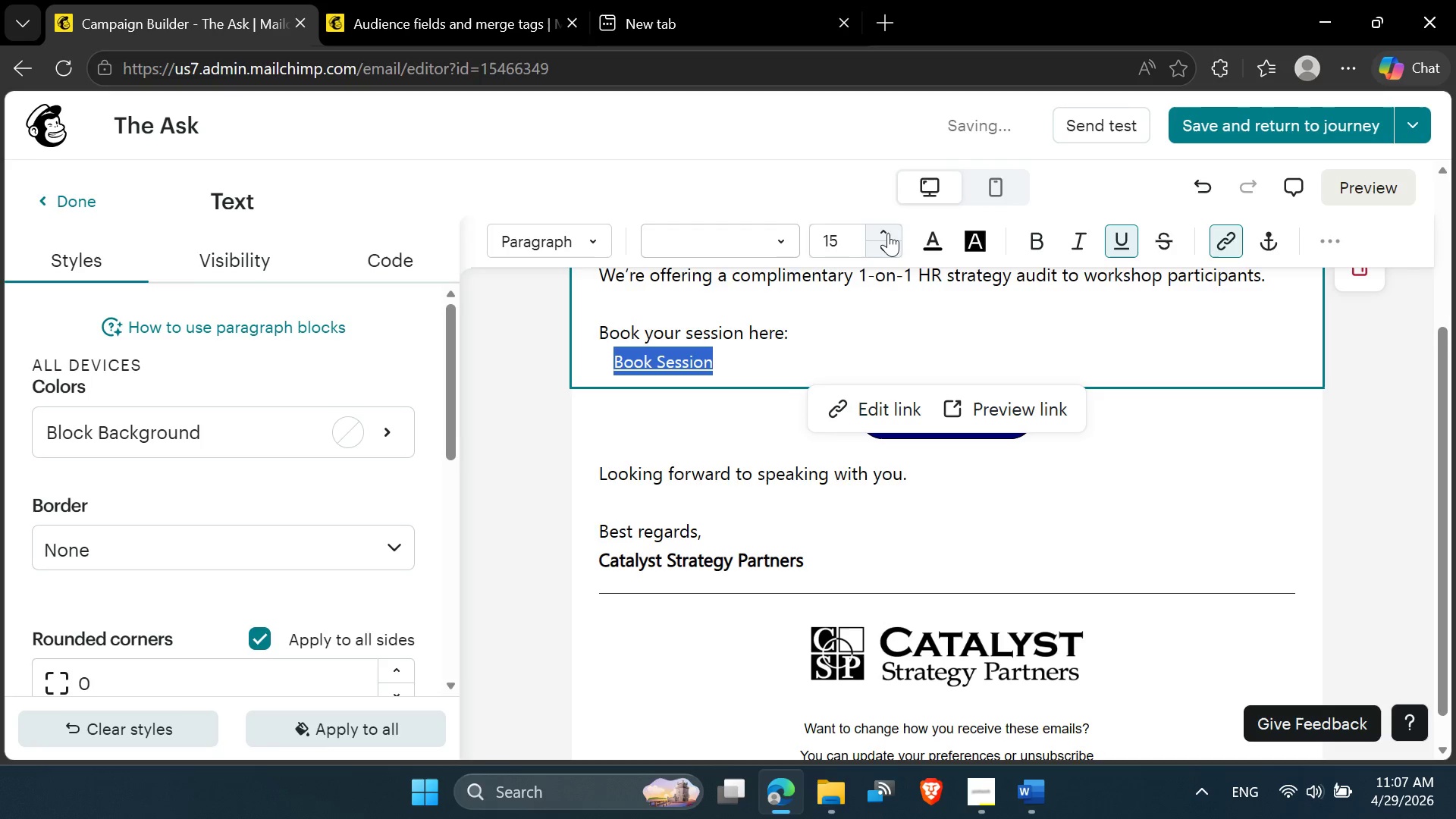 
left_click([888, 232])
 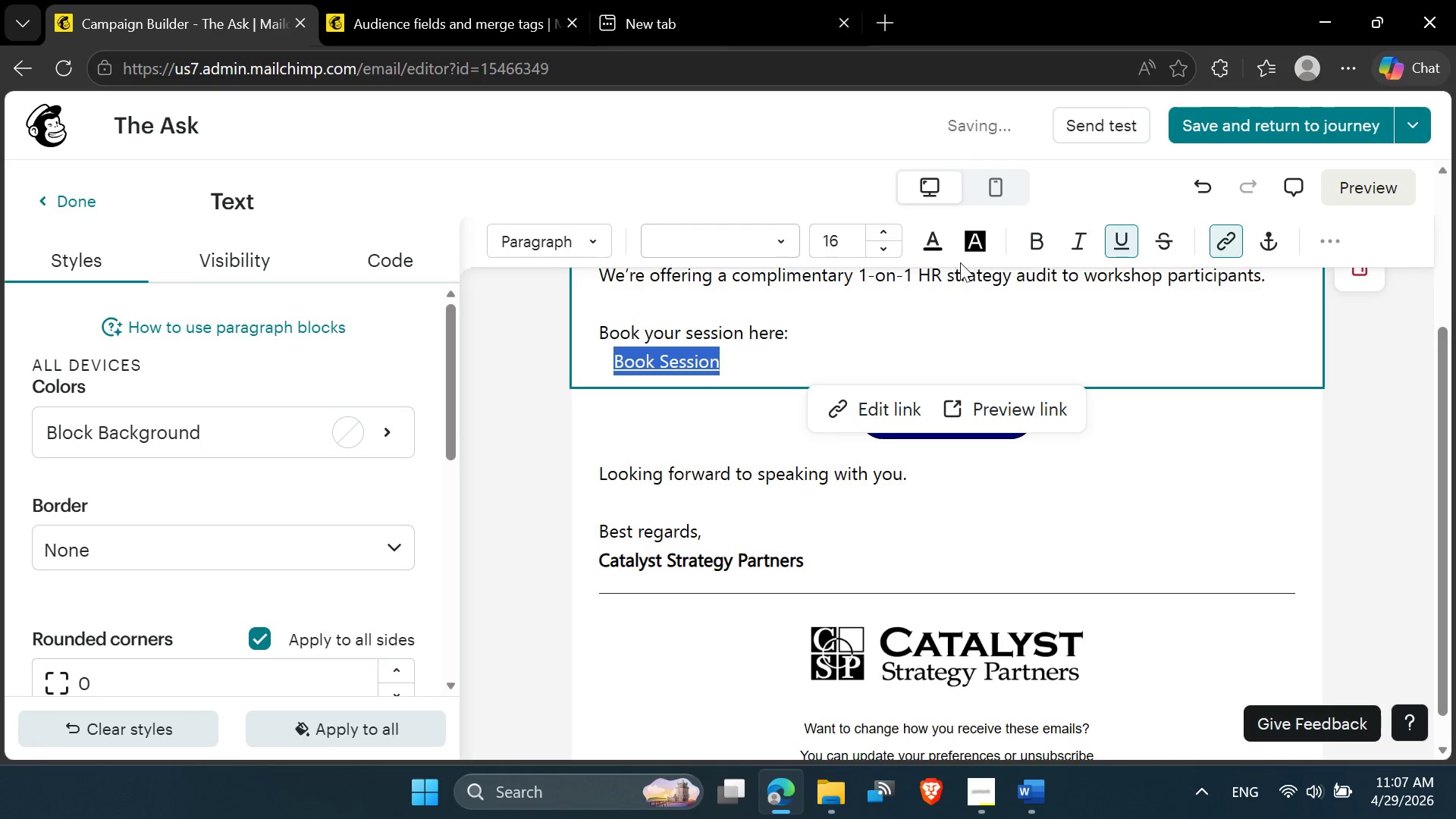 
left_click([945, 259])
 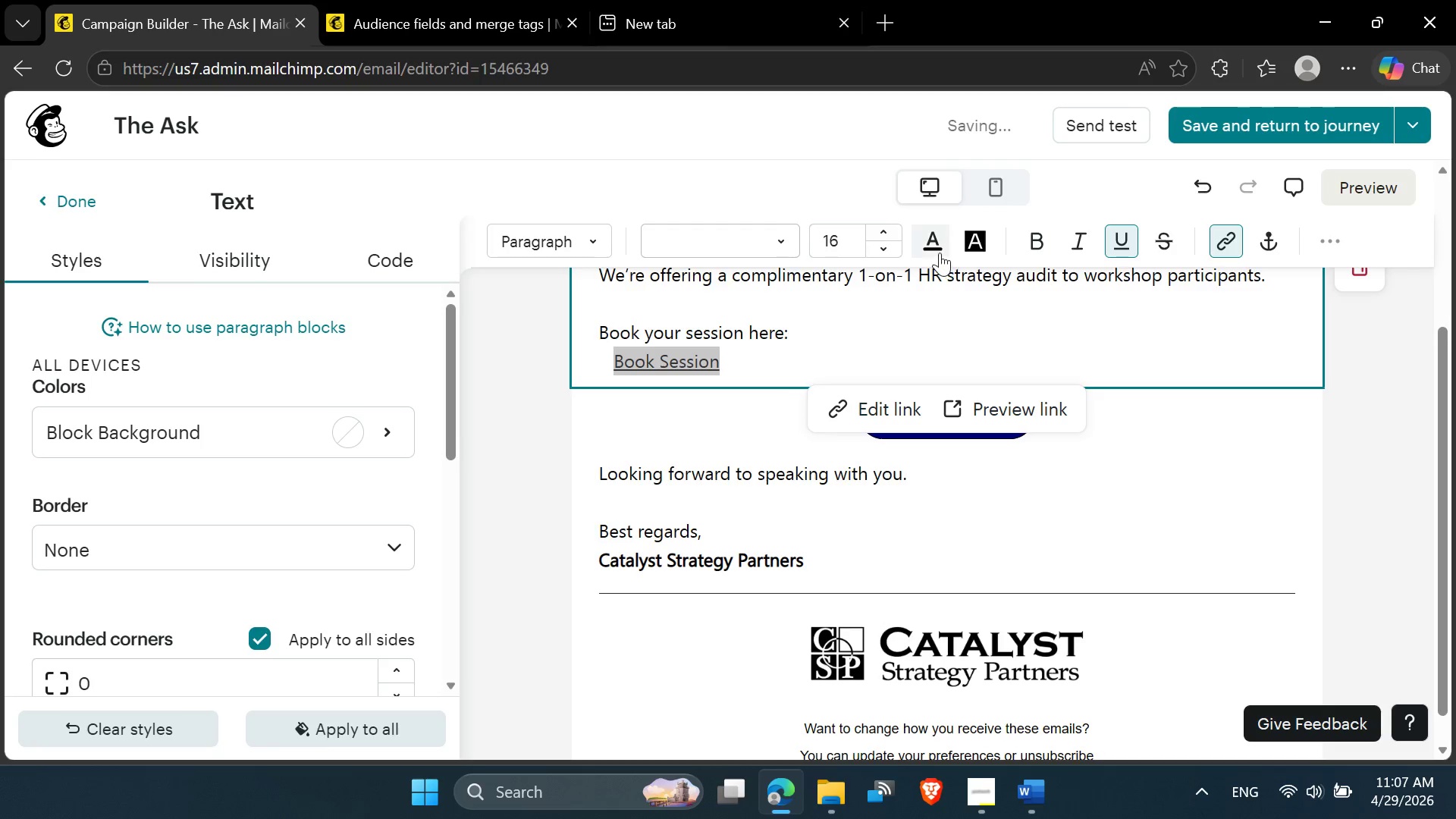 
left_click([940, 253])
 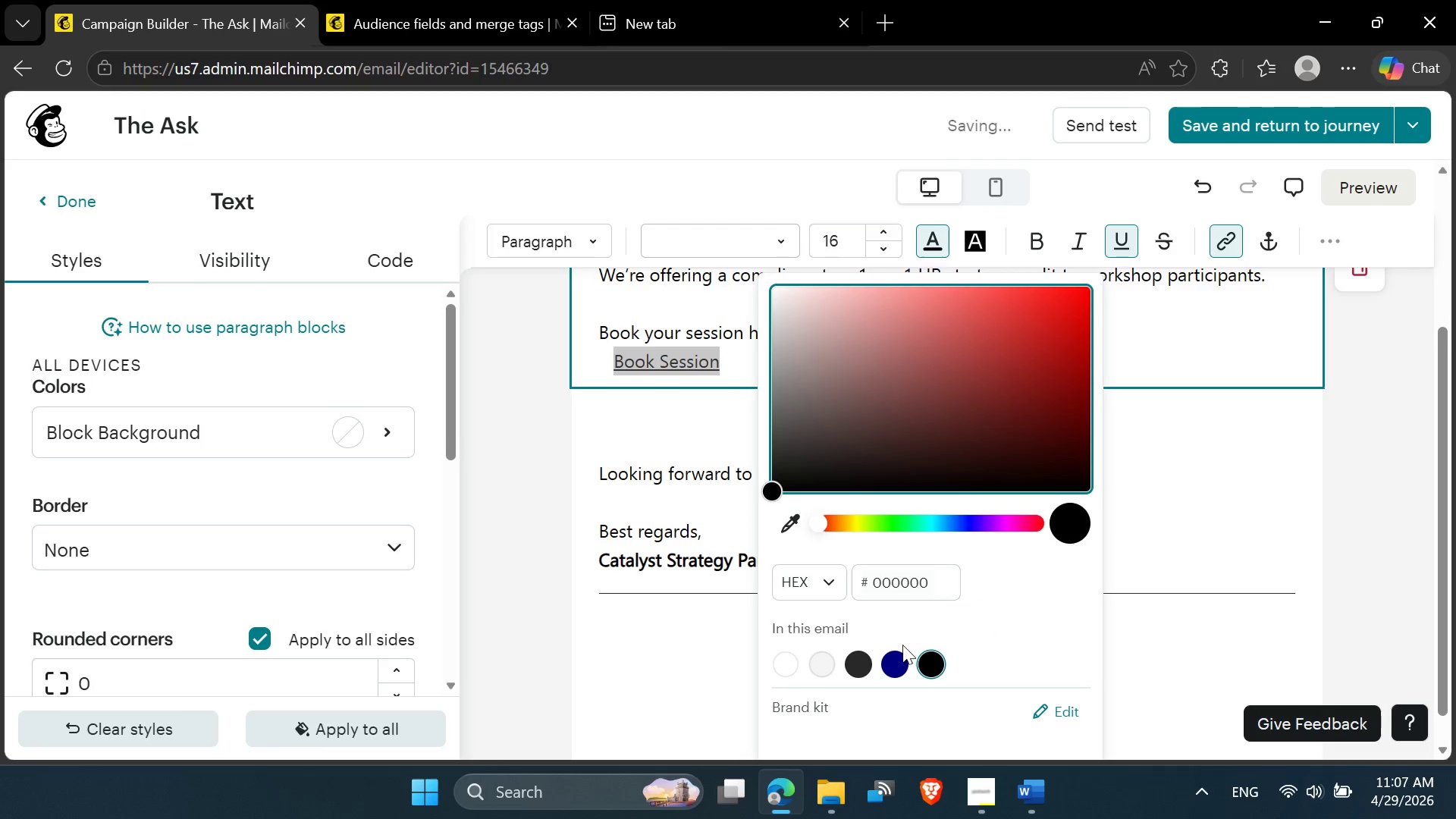 
left_click([898, 669])
 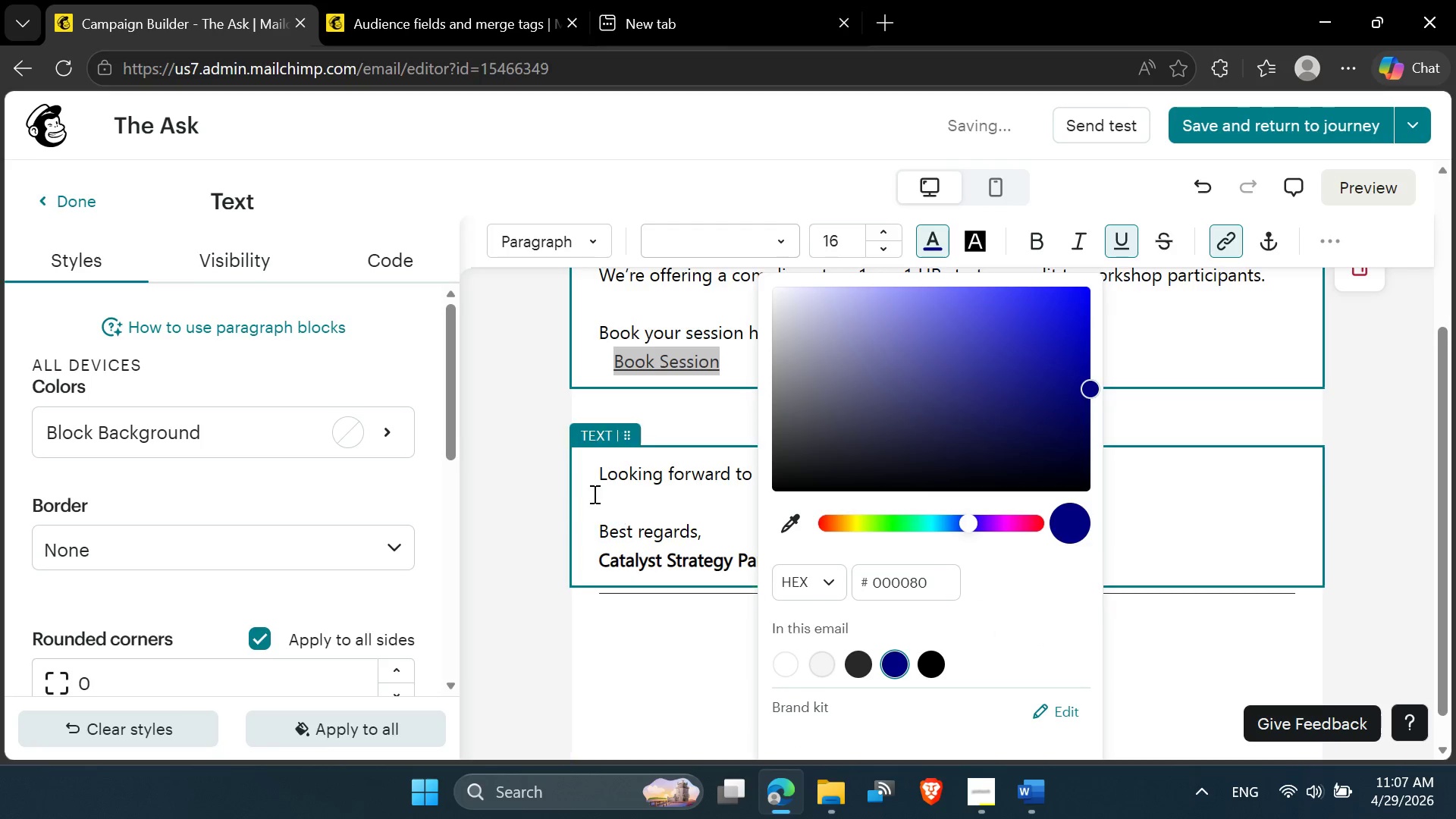 
left_click([513, 437])
 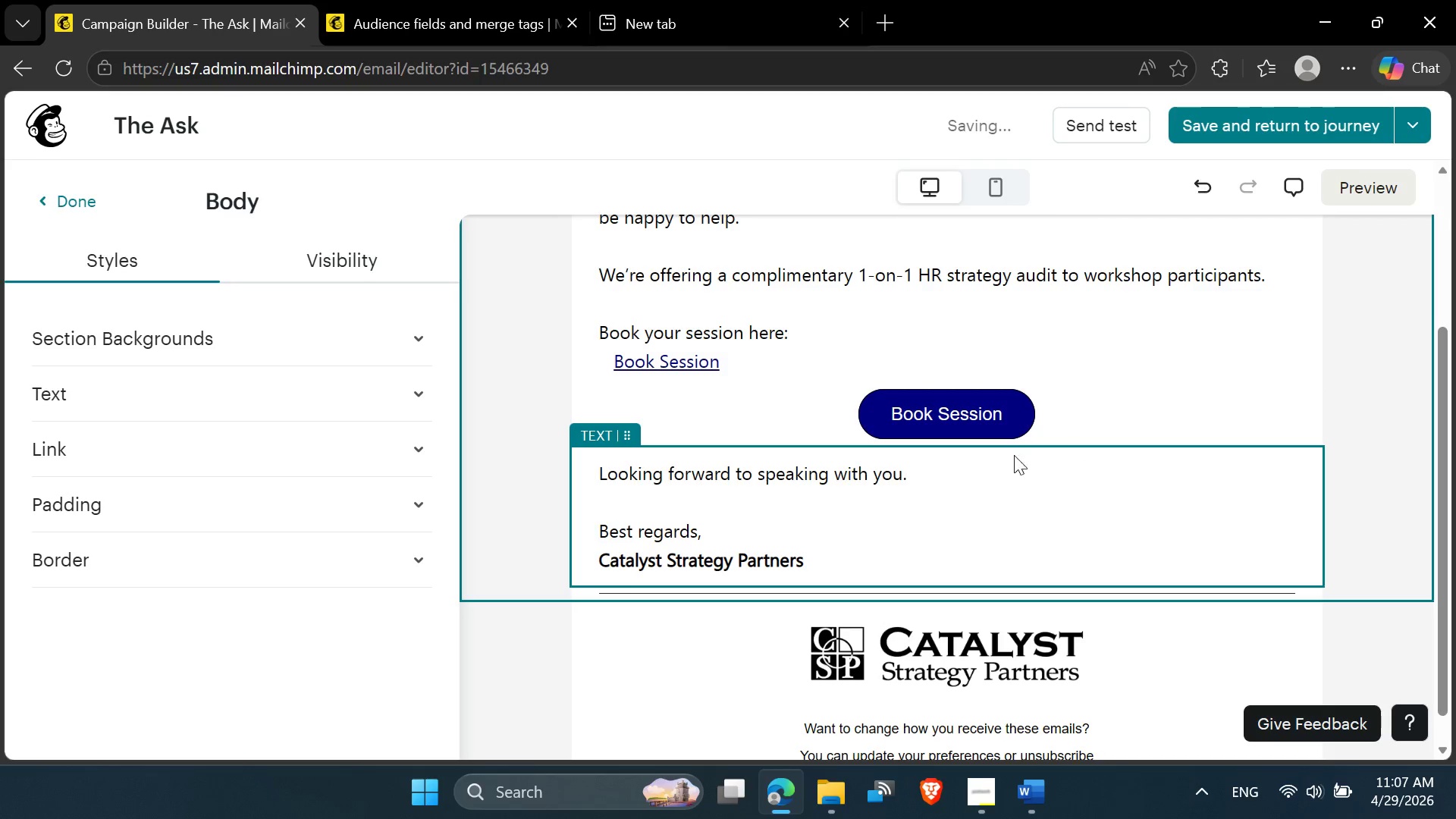 
left_click_drag(start_coordinate=[745, 373], to_coordinate=[605, 375])
 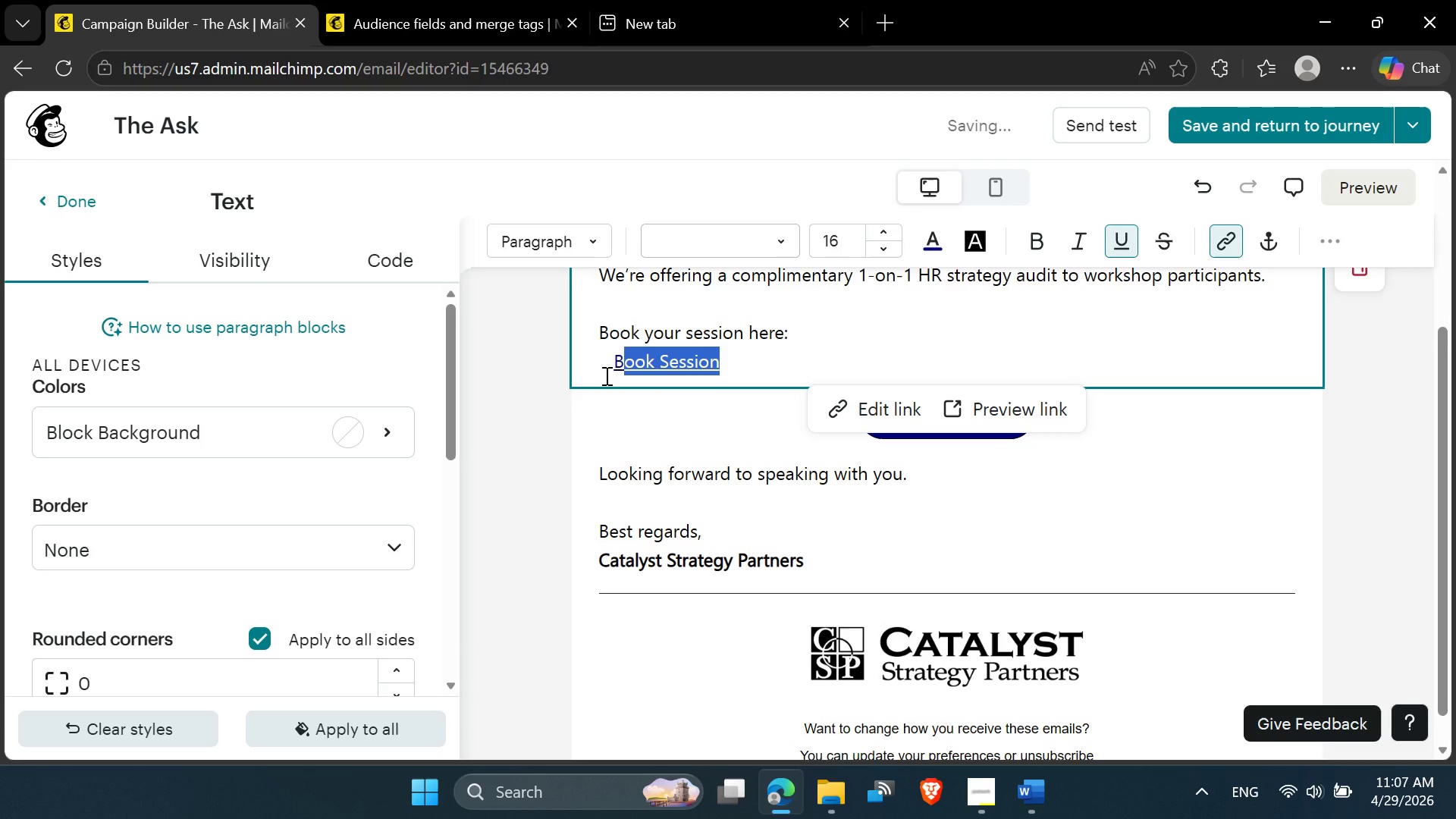 
key(Backspace)
 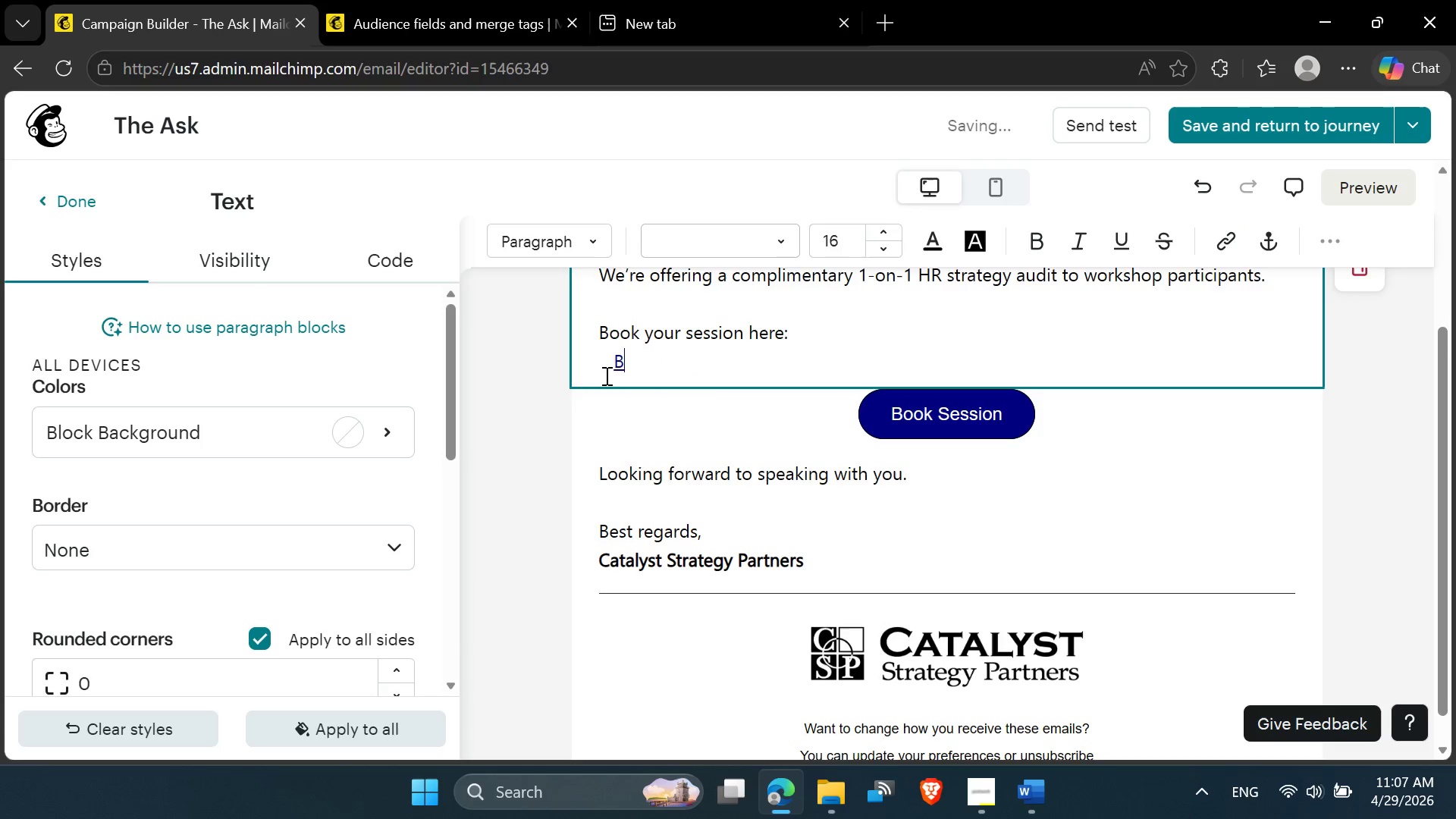 
key(Backspace)
 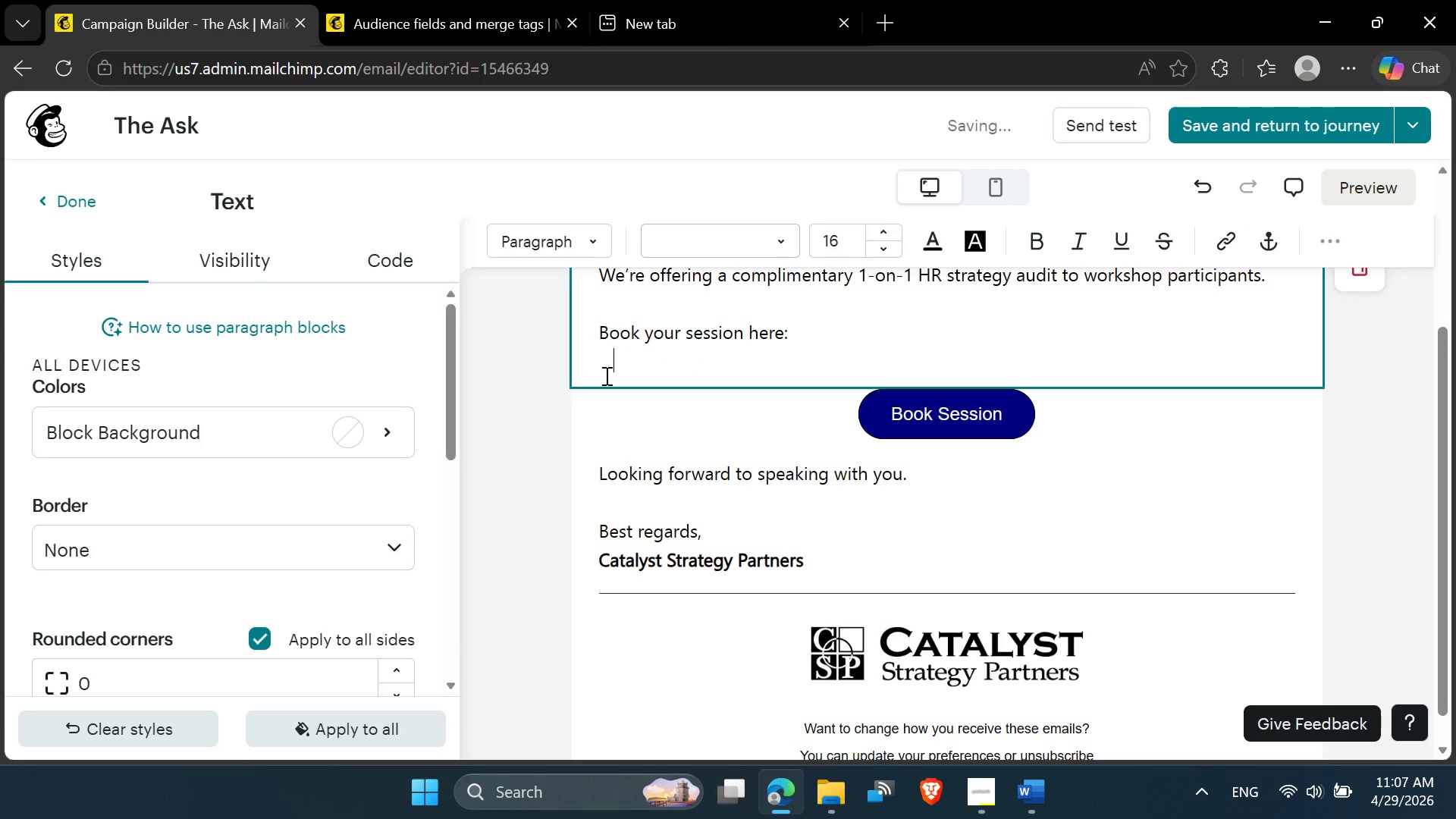 
key(Backspace)
 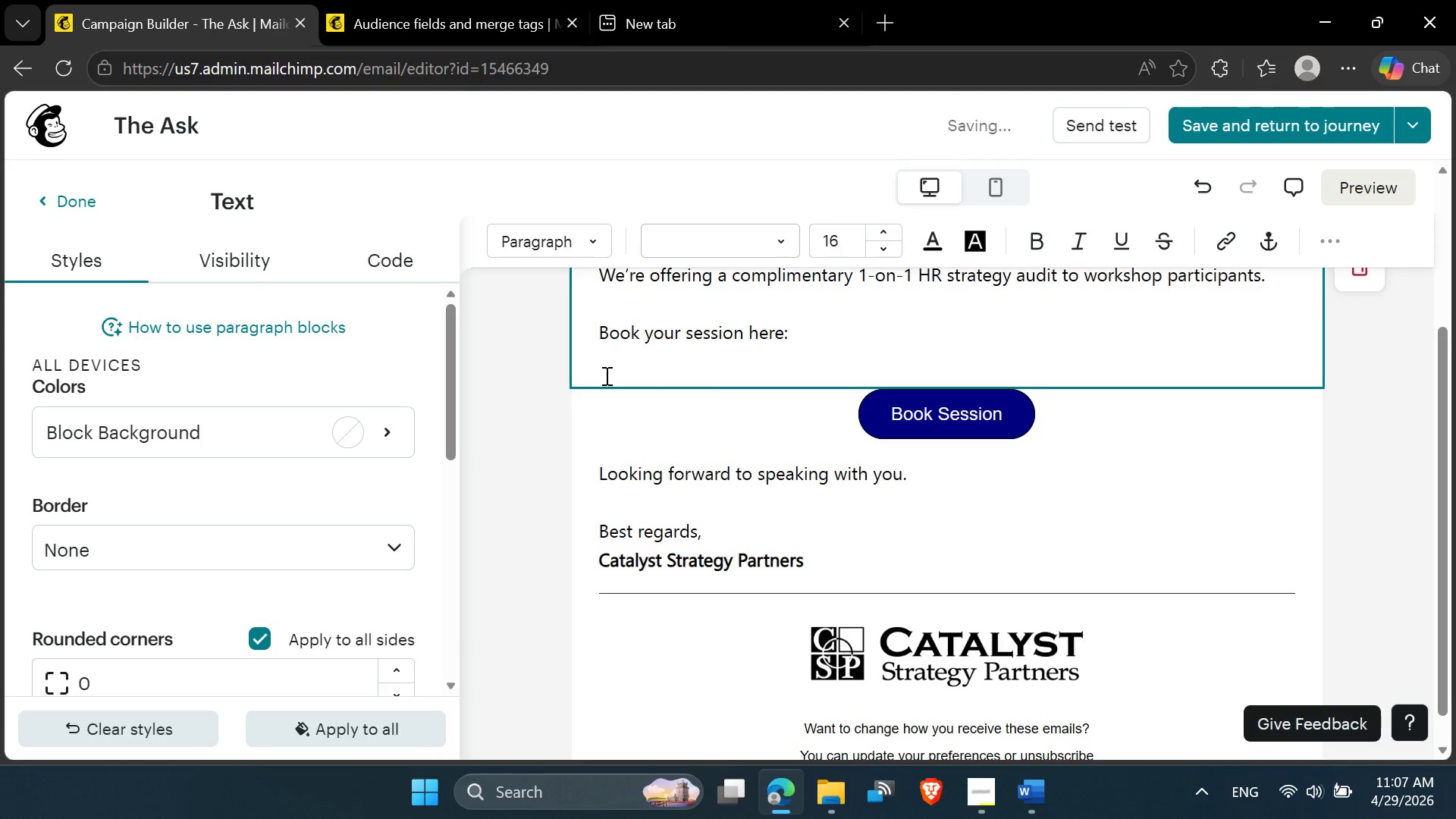 
key(Backspace)
 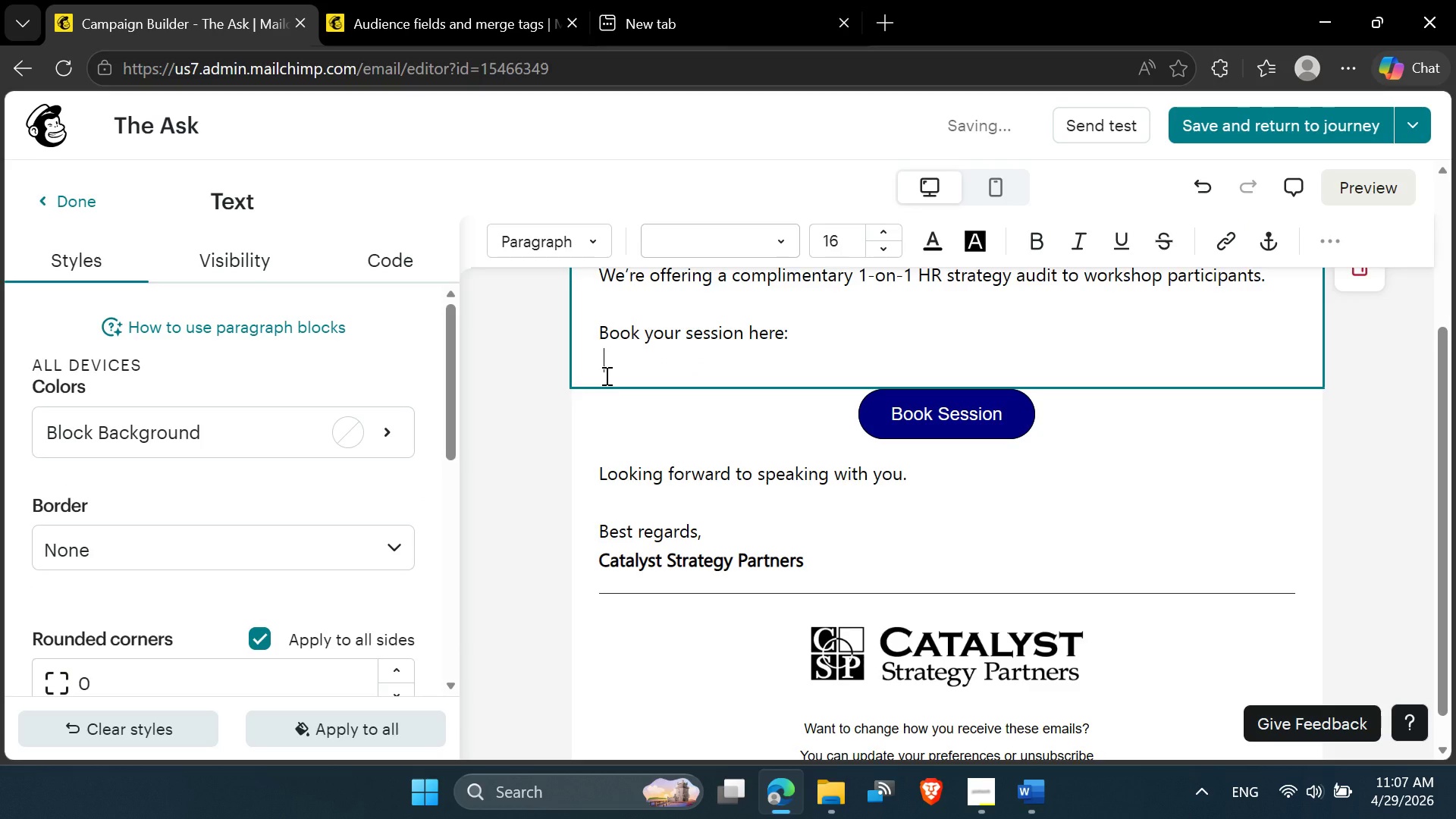 
key(Backspace)
 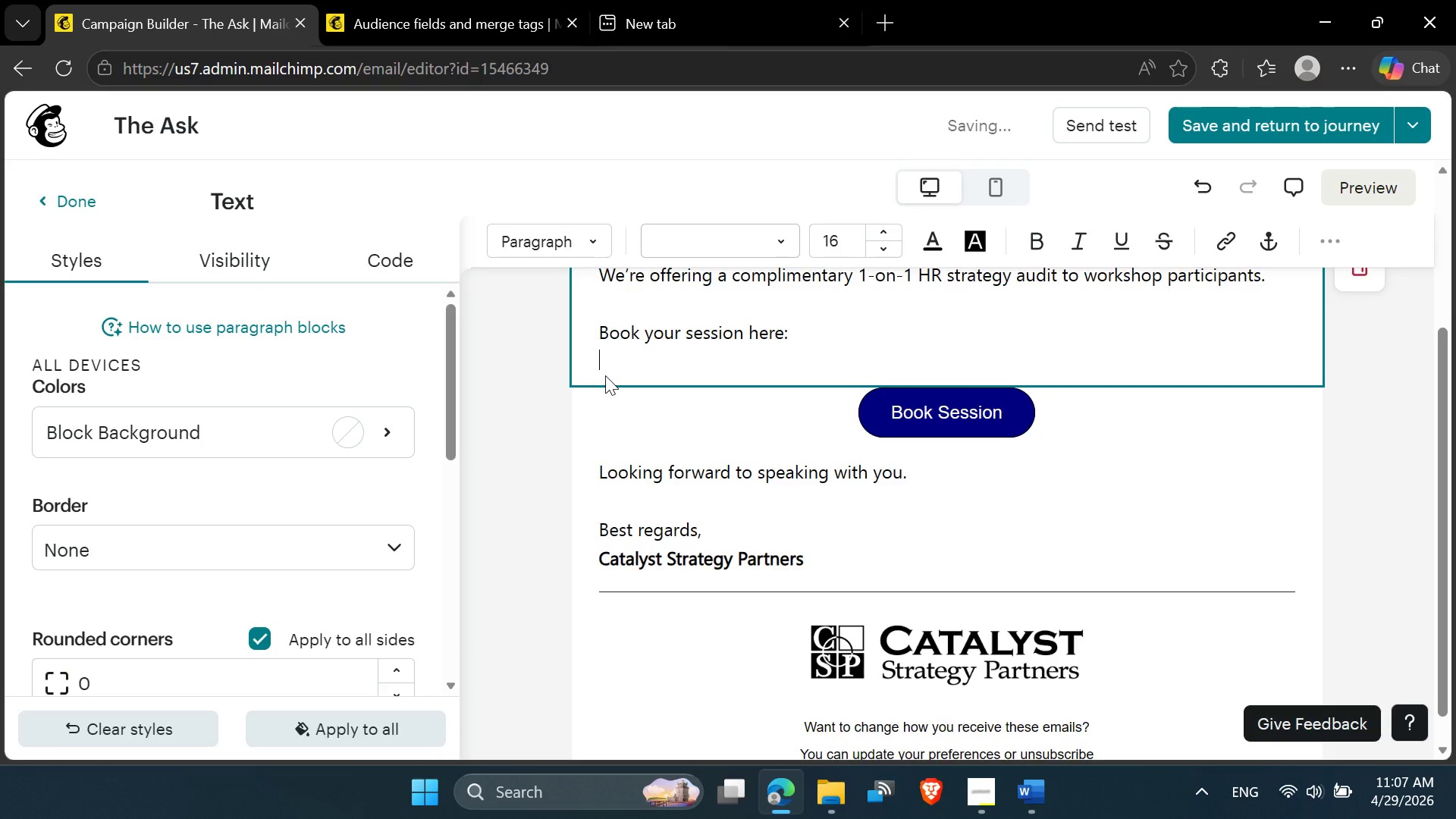 
hold_key(key=Backspace, duration=0.36)
 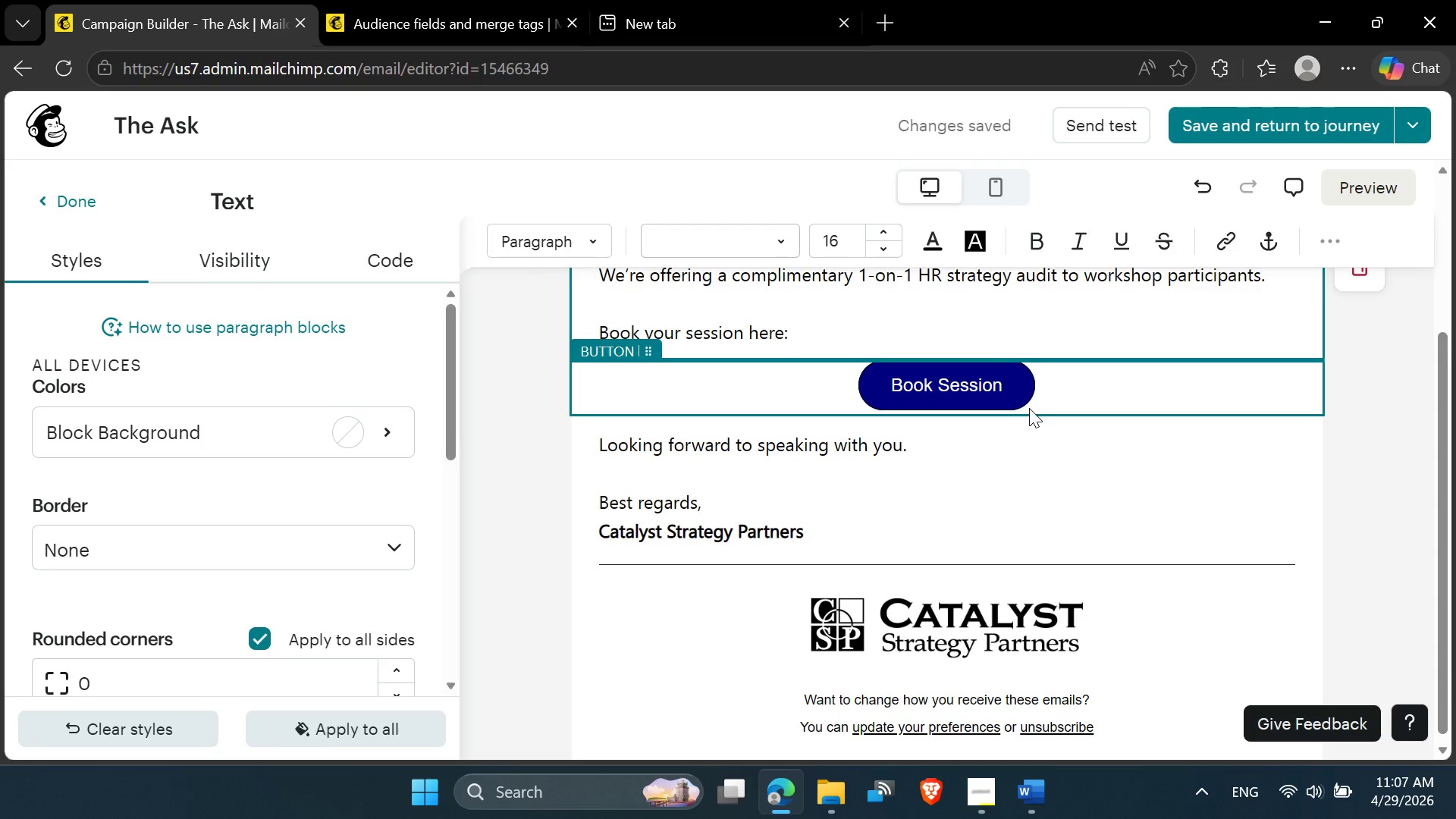 
wait(22.55)
 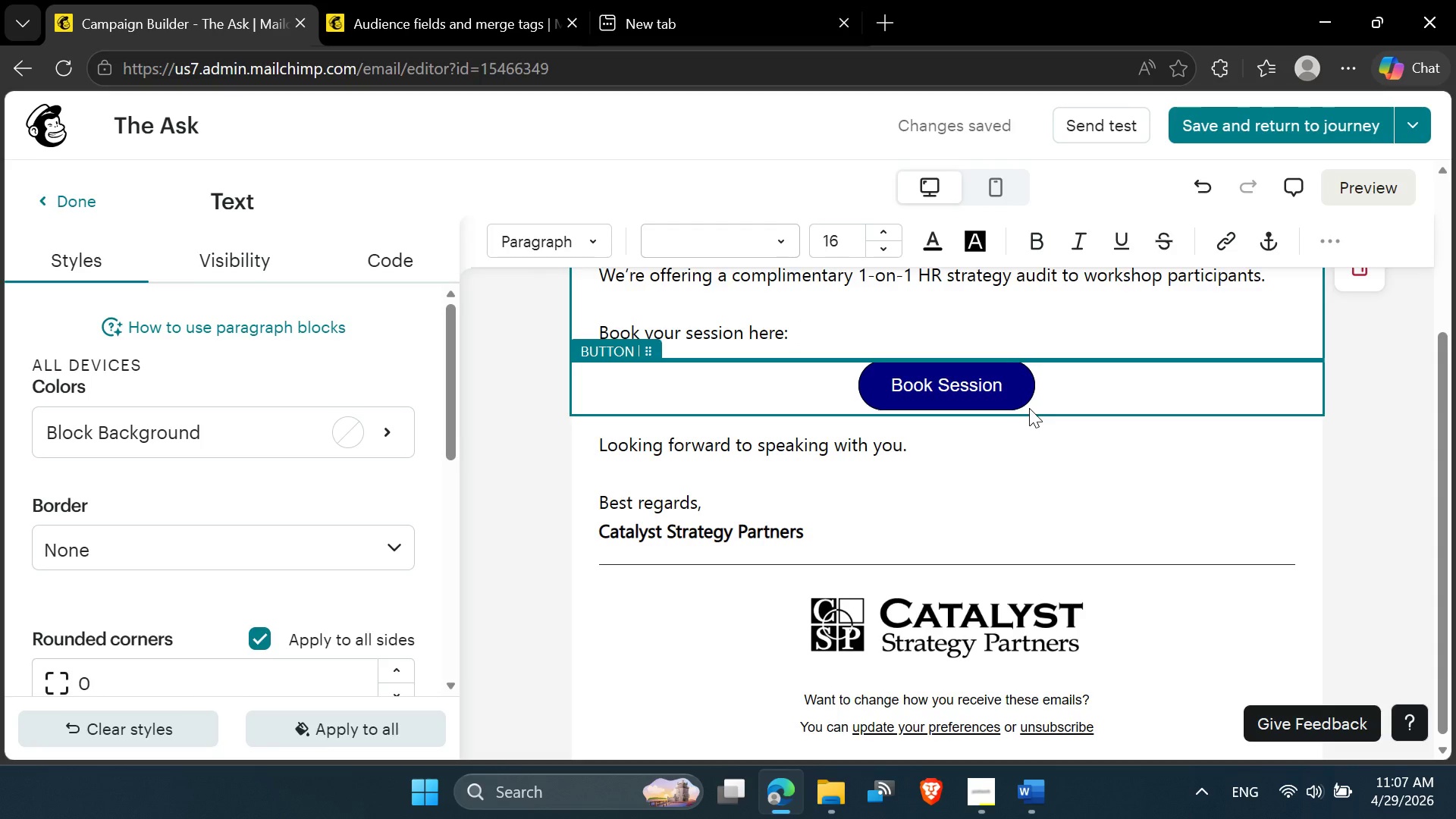 
left_click([535, 384])
 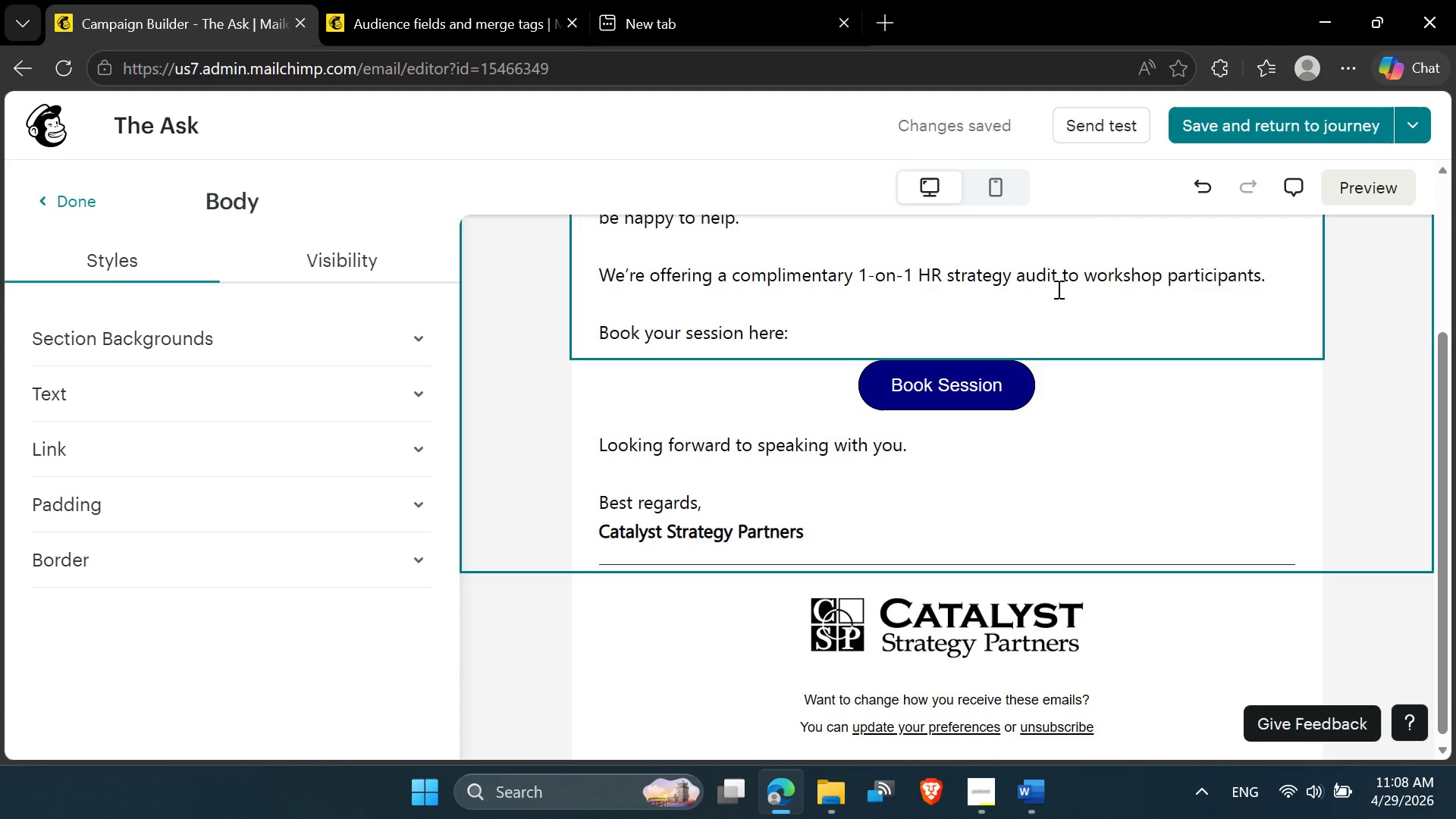 
scroll: coordinate [1057, 289], scroll_direction: up, amount: 2.0
 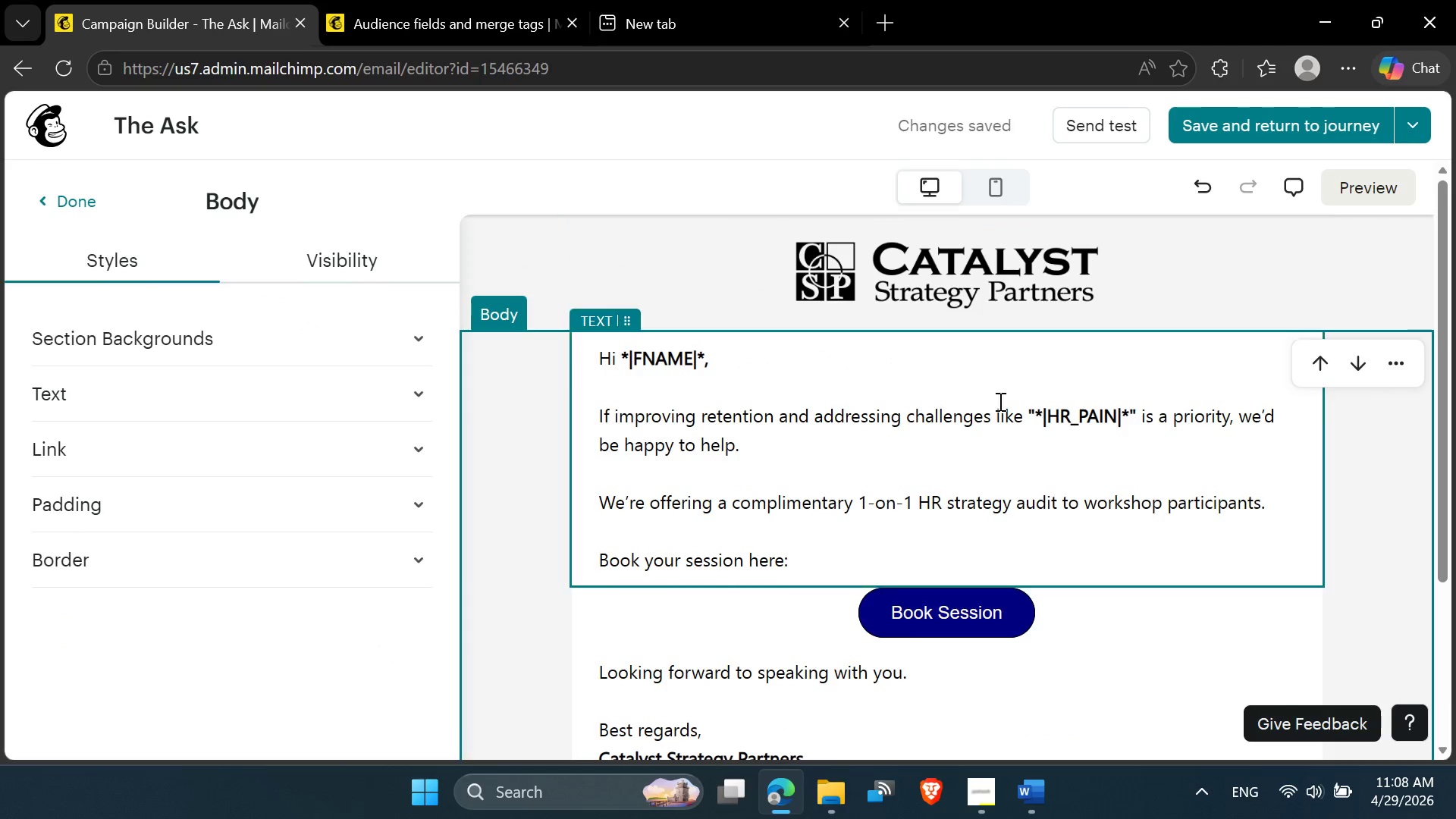 
scroll: coordinate [998, 404], scroll_direction: none, amount: 0.0
 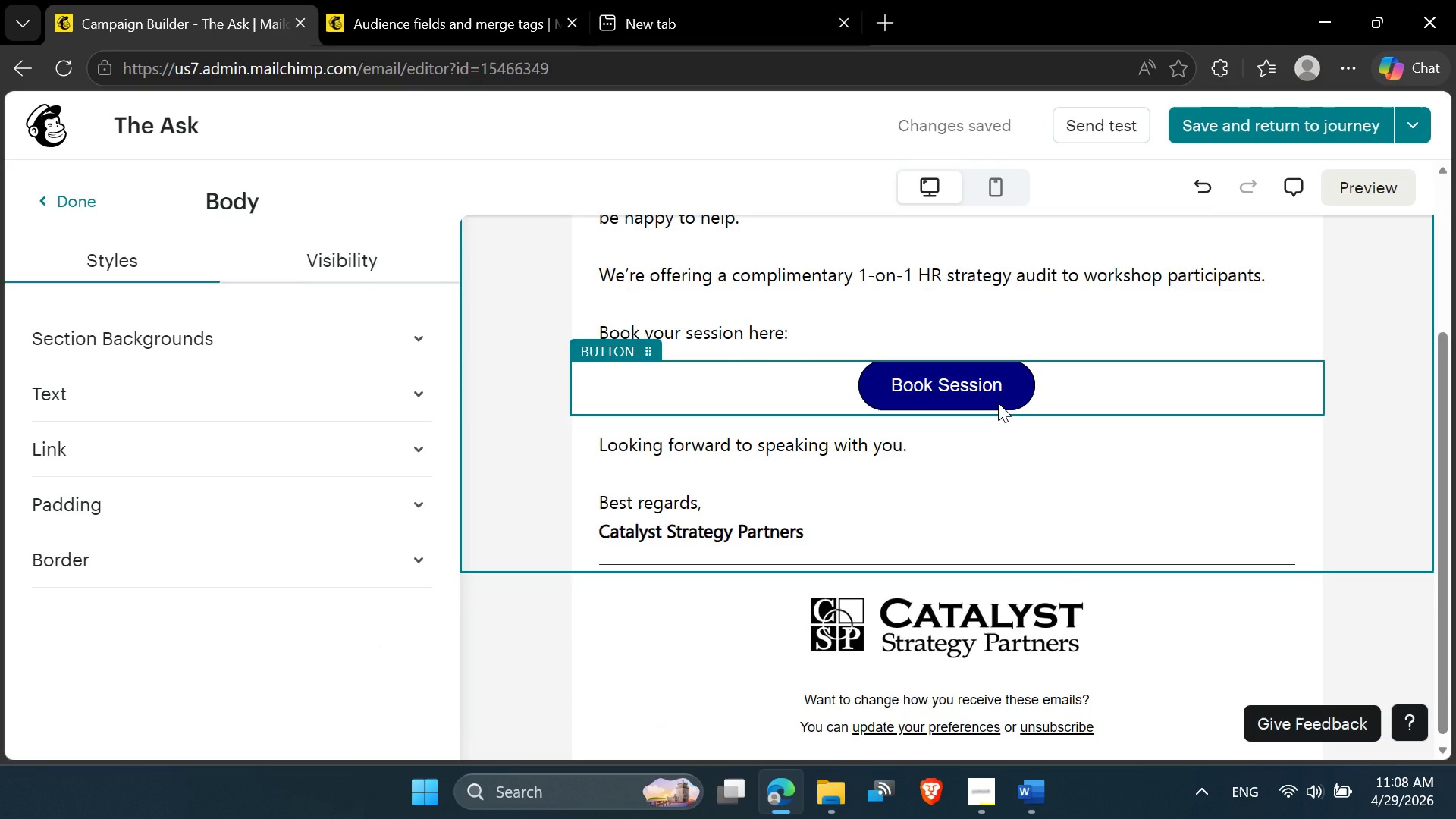 
wait(8.42)
 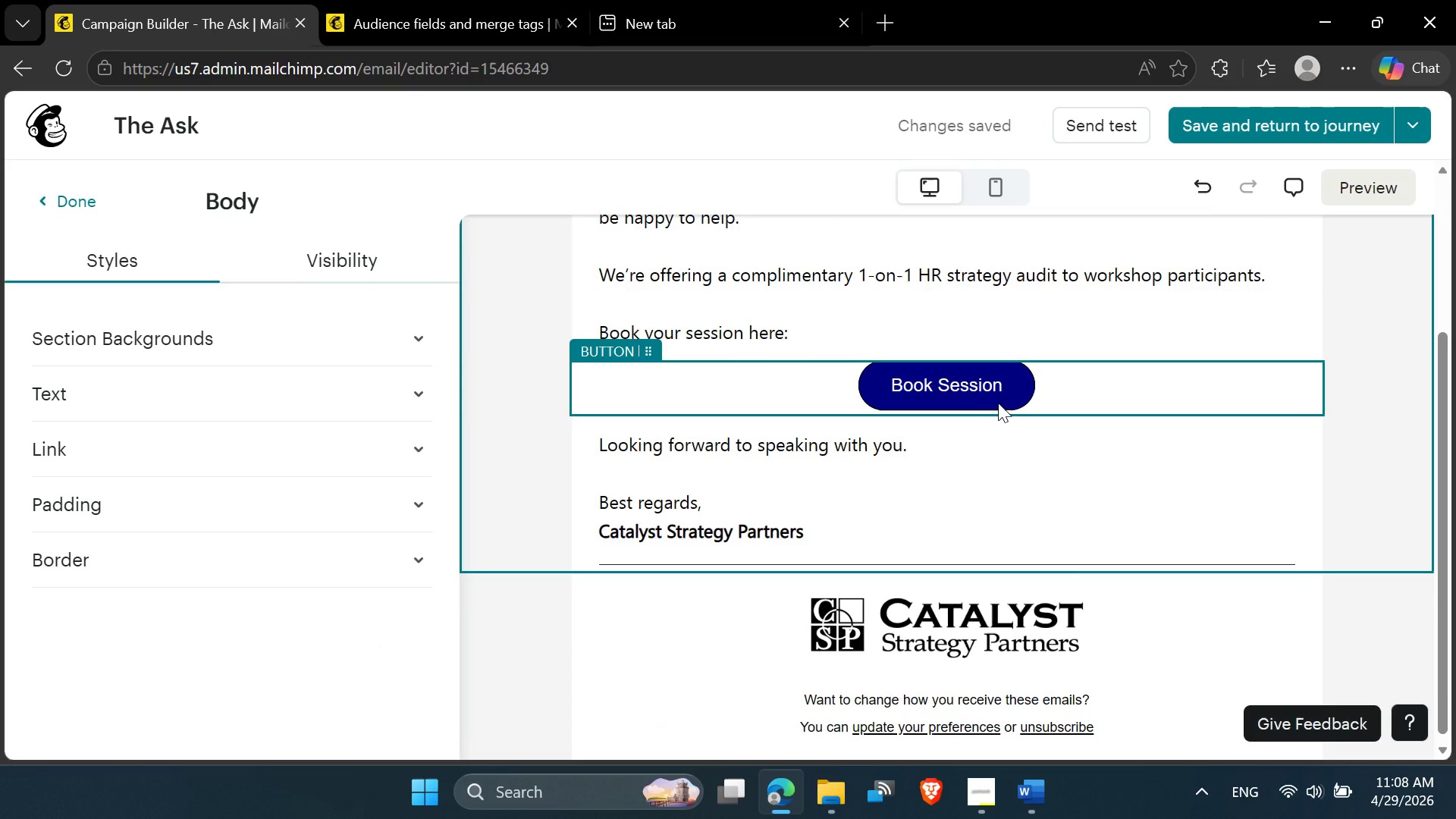 
scroll: coordinate [900, 434], scroll_direction: up, amount: 2.0
 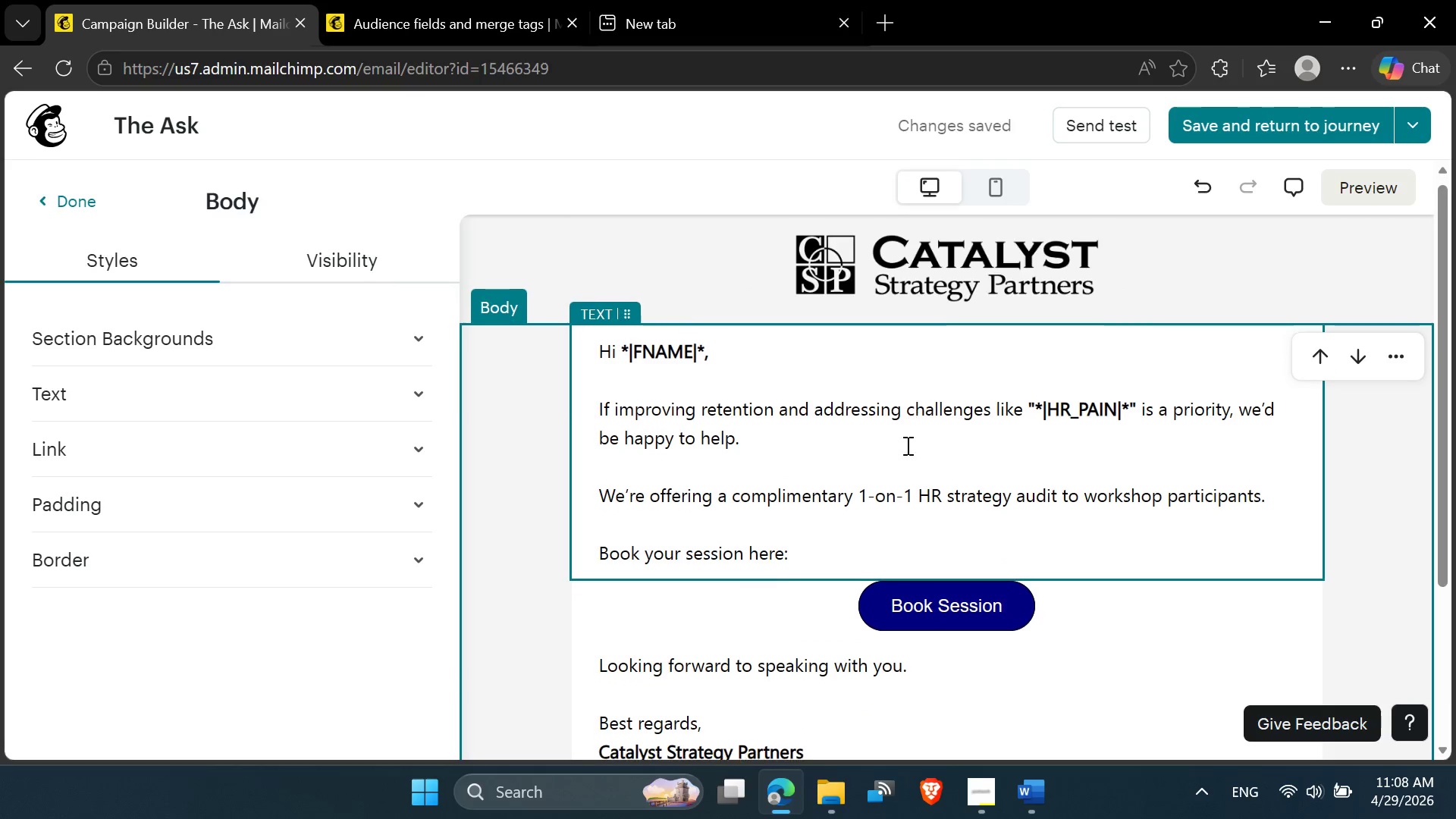 
scroll: coordinate [906, 447], scroll_direction: down, amount: 2.0
 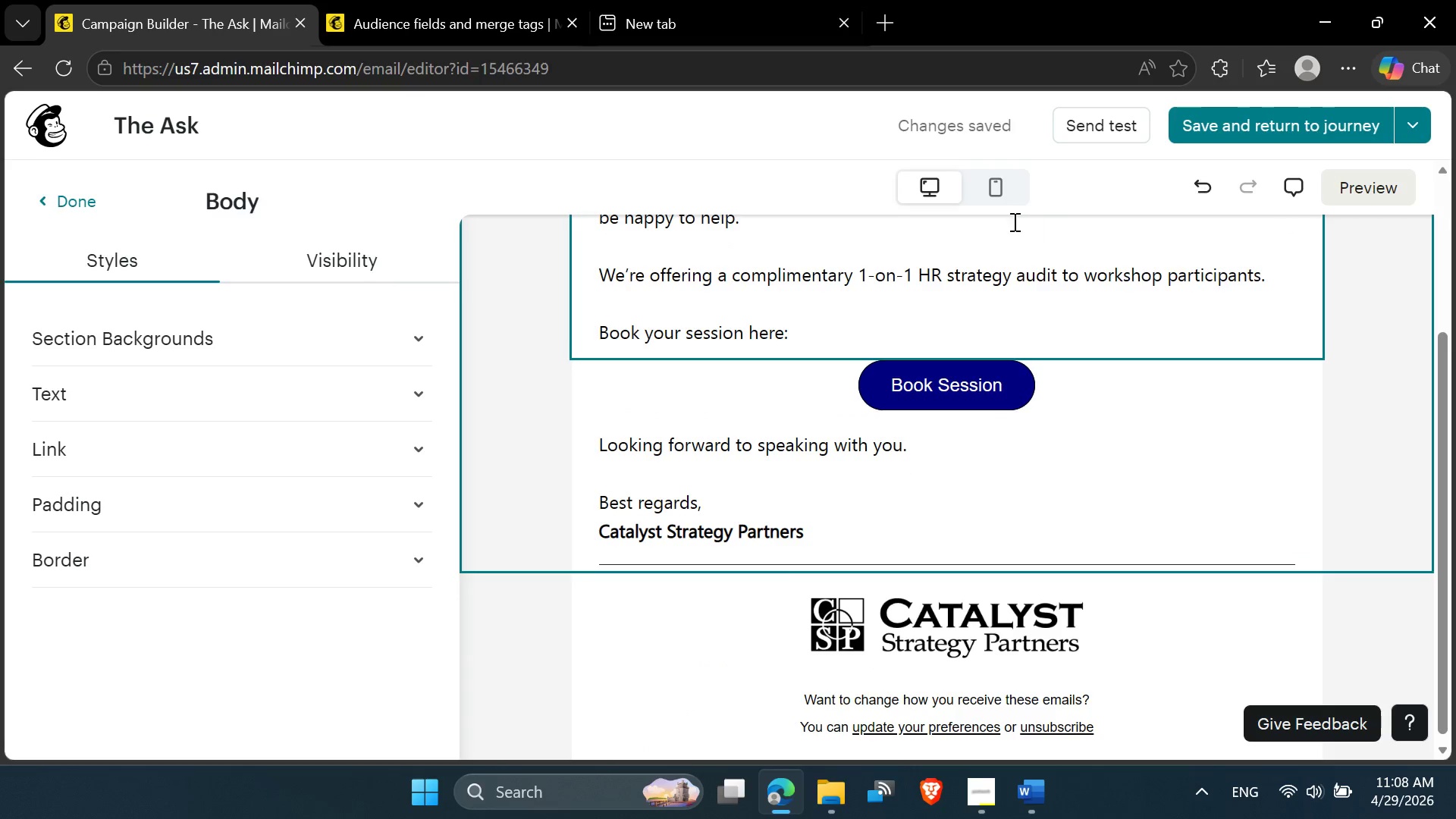 
left_click([1002, 190])
 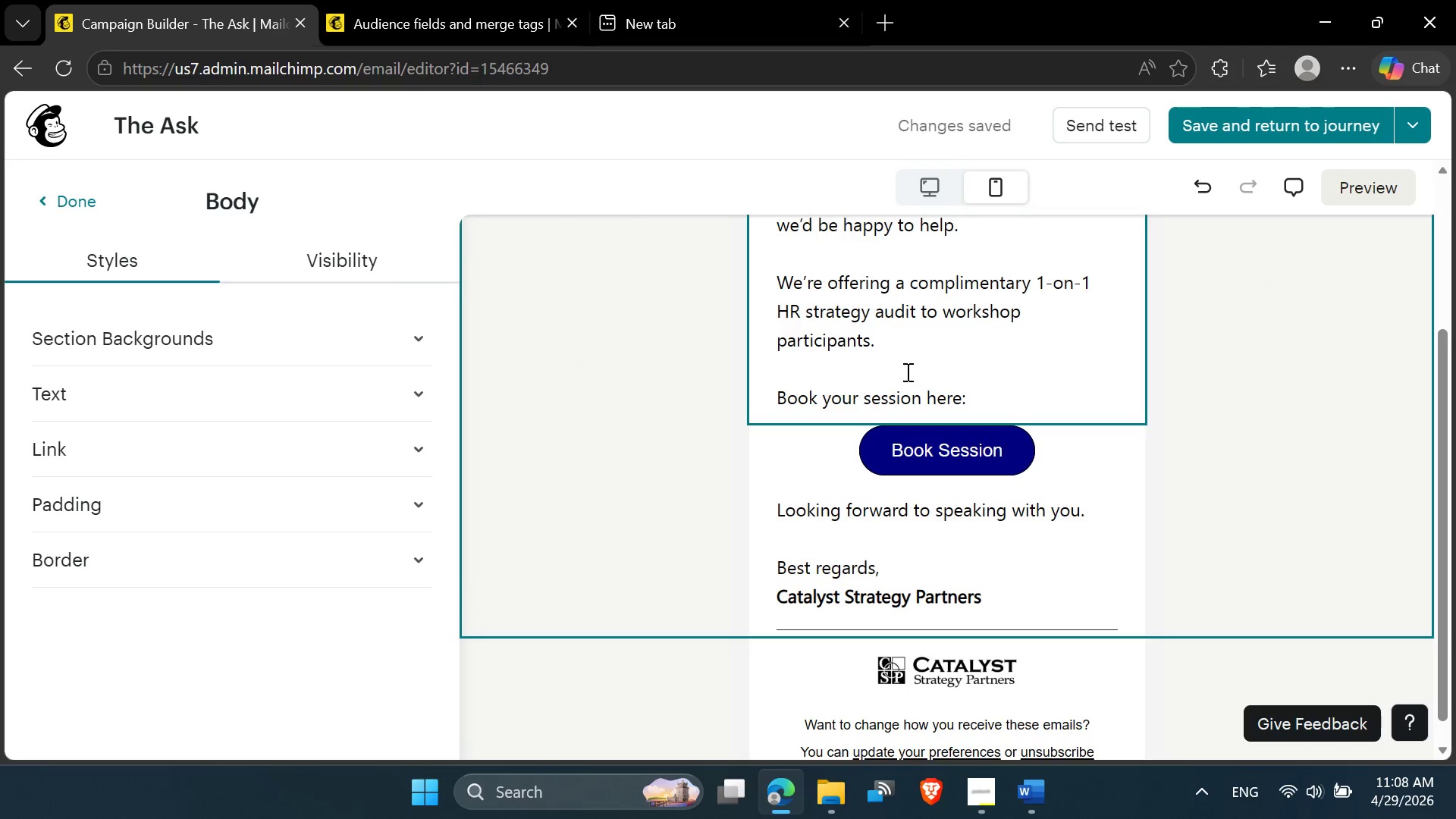 
scroll: coordinate [906, 425], scroll_direction: up, amount: 4.0
 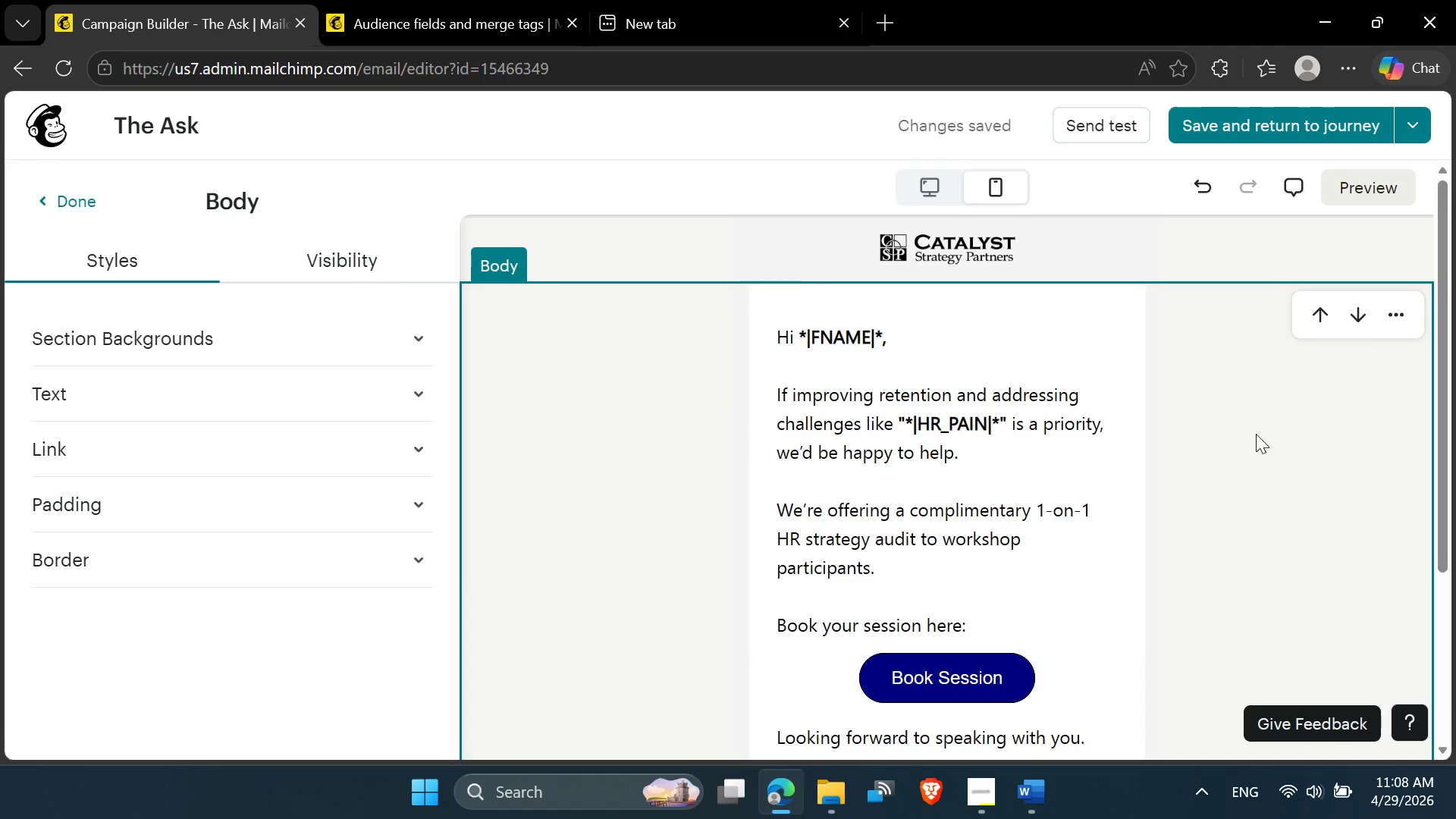 
left_click([1256, 434])